 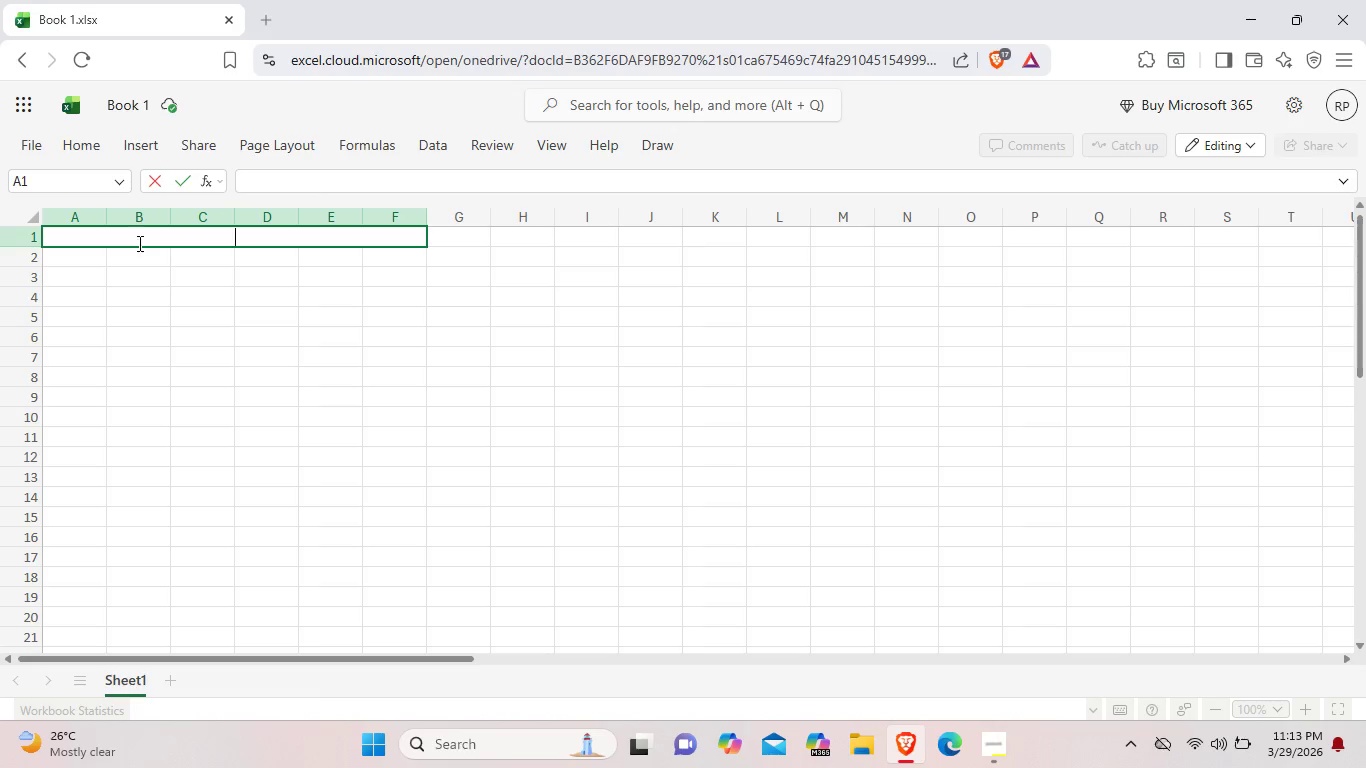 
left_click([139, 240])
 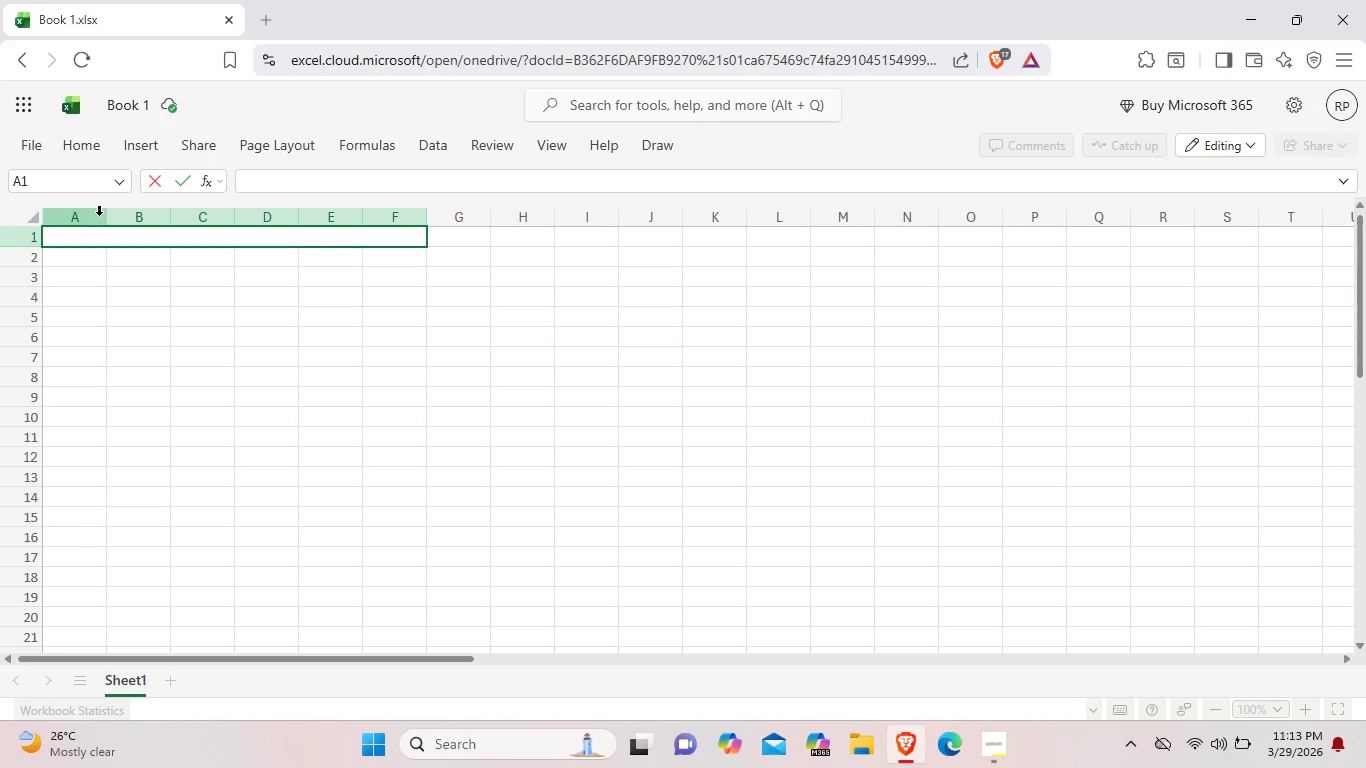 
wait(28.53)
 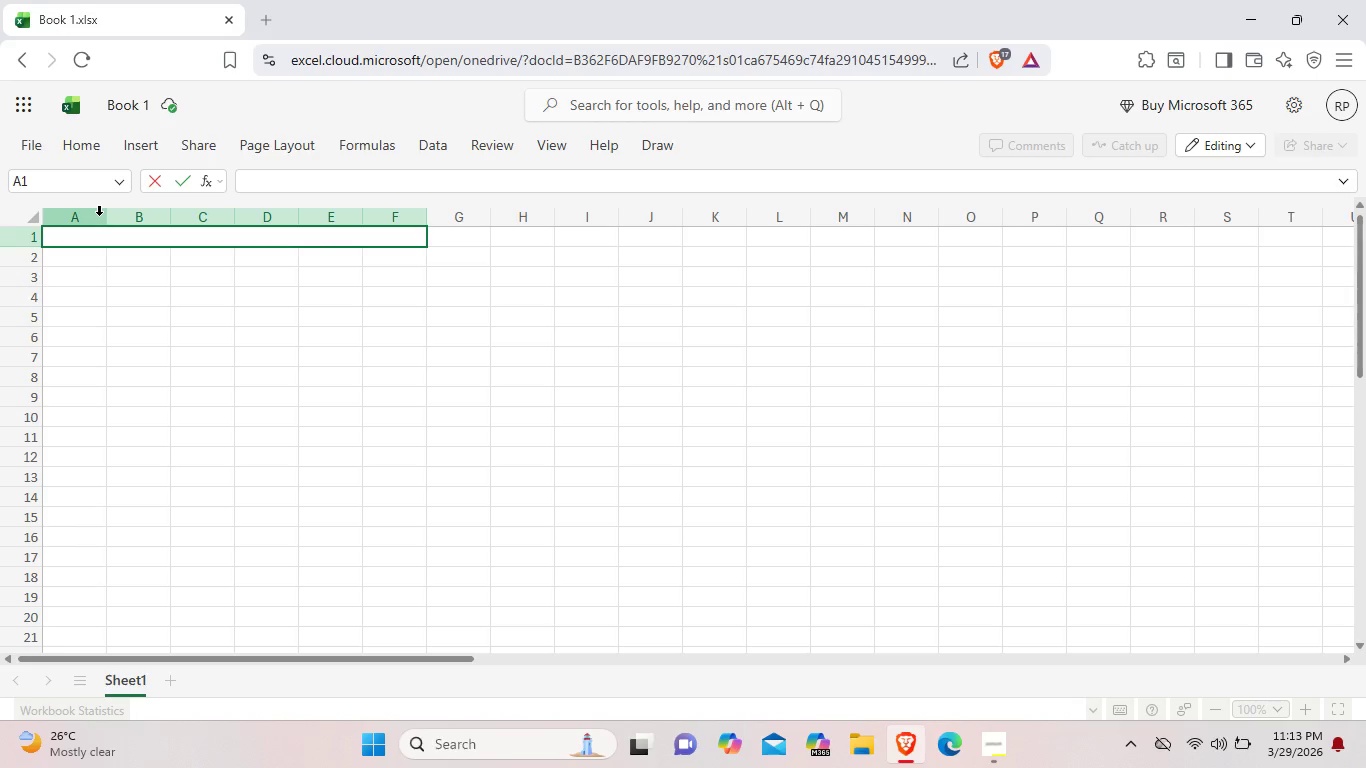 
left_click([349, 241])
 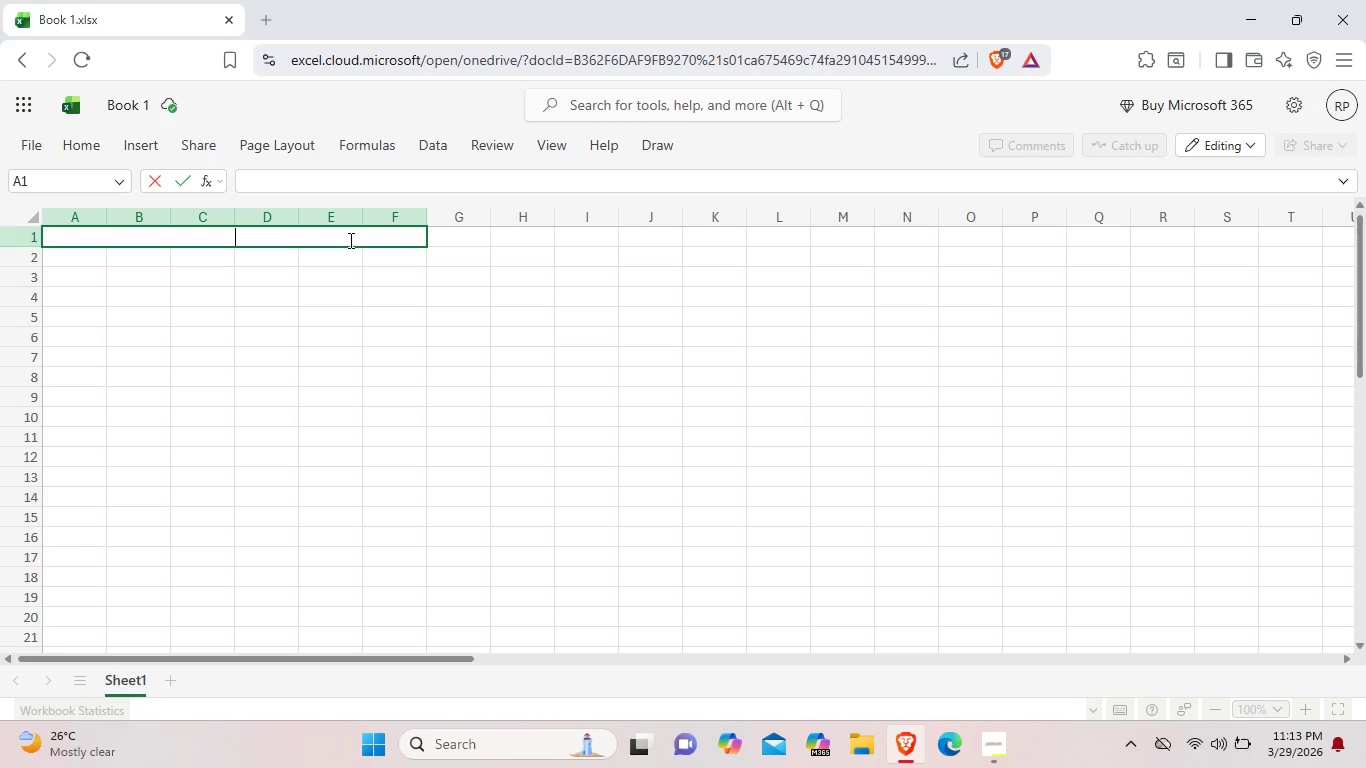 
type(whisker)
 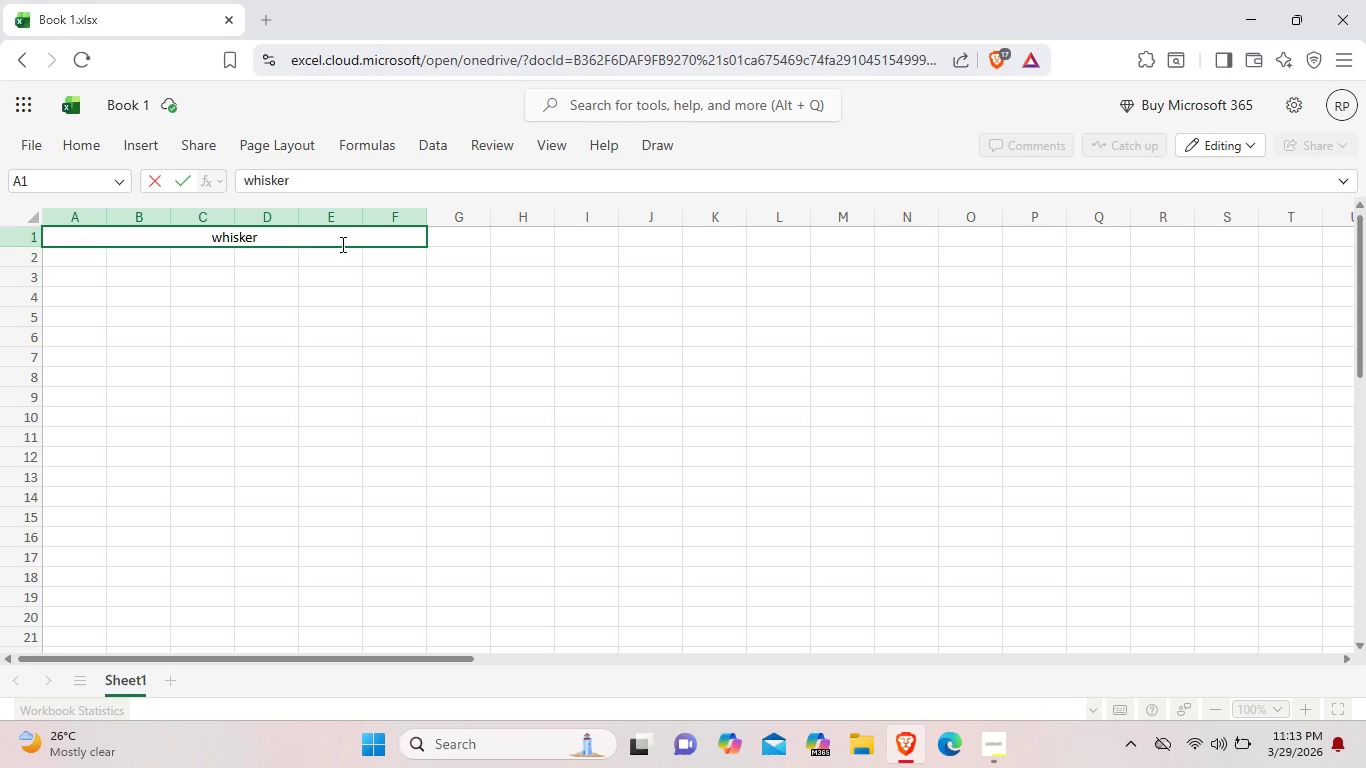 
wait(20.34)
 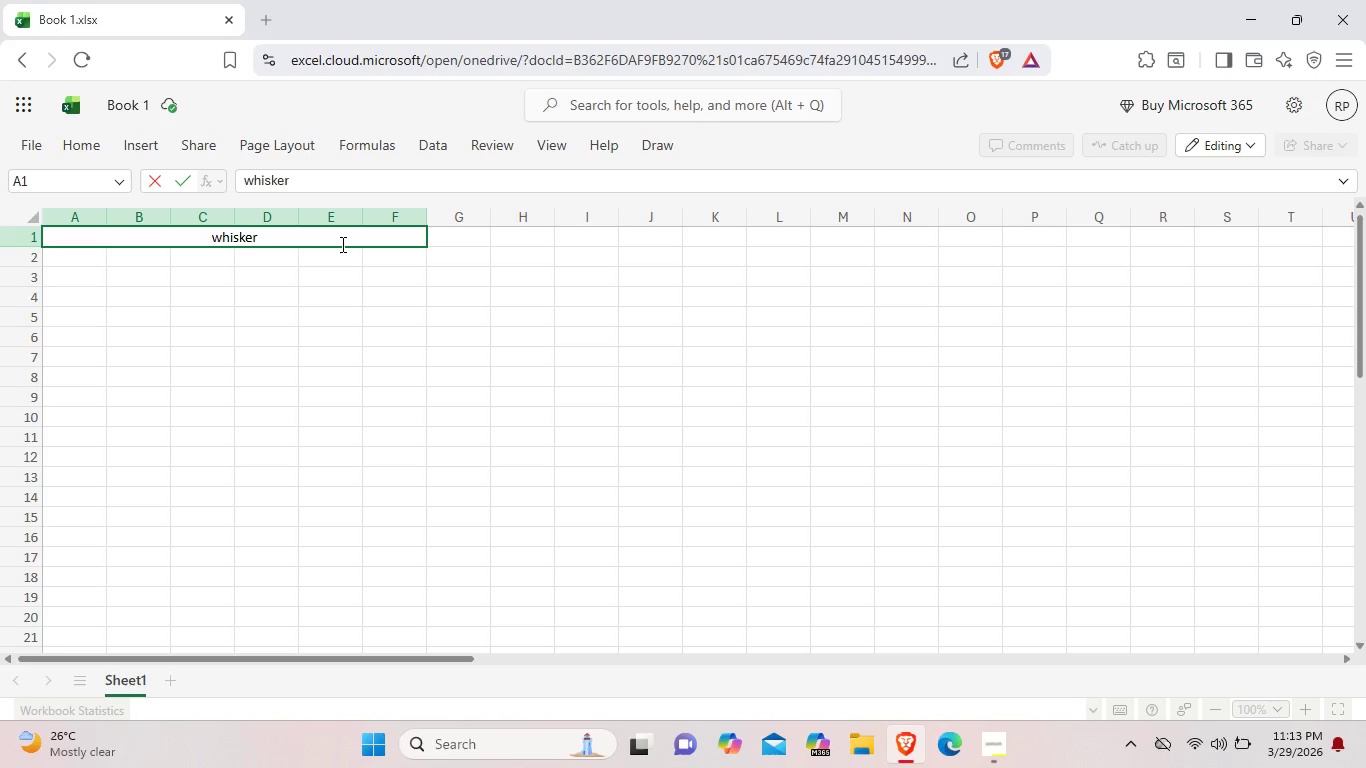 
key(Backspace)
key(Backspace)
key(Backspace)
key(Backspace)
key(Backspace)
key(Backspace)
key(Backspace)
type(Whiskers Sanctuary)
 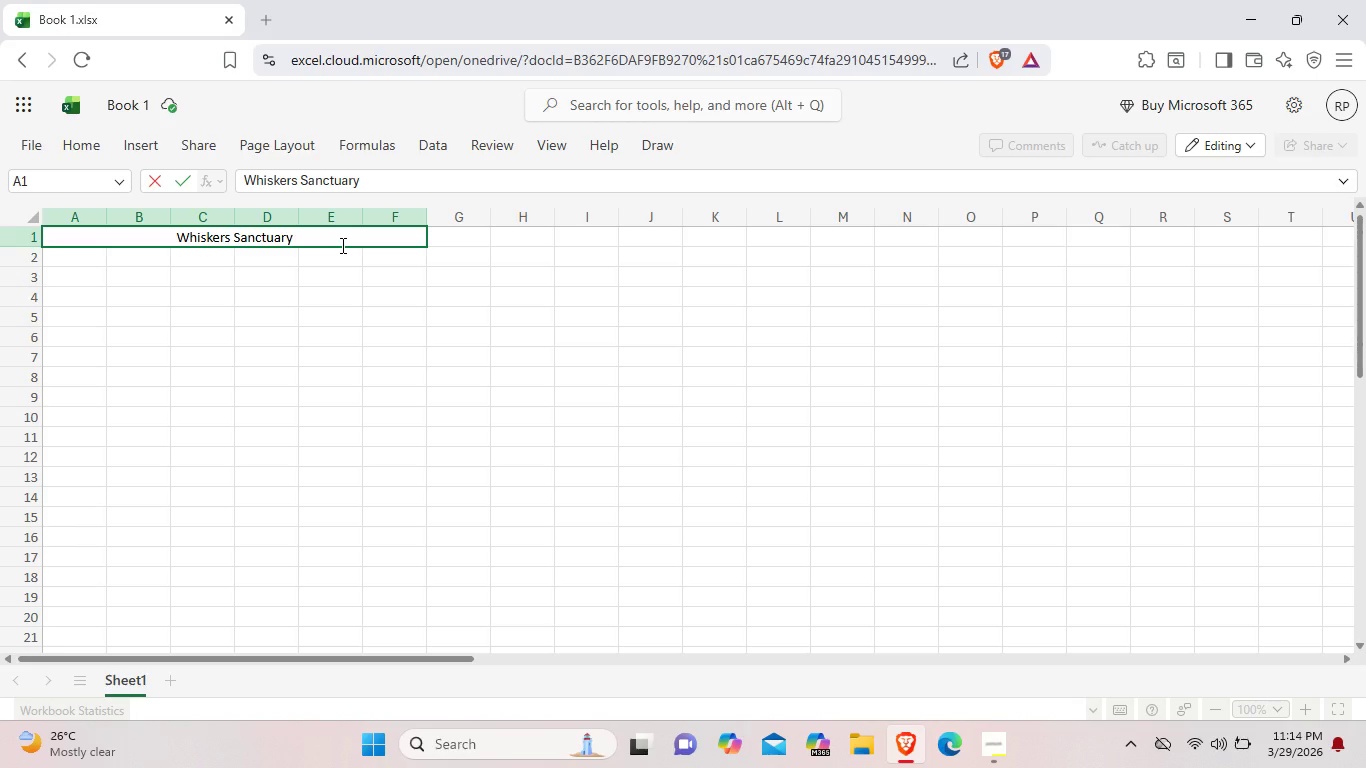 
wait(5.47)
 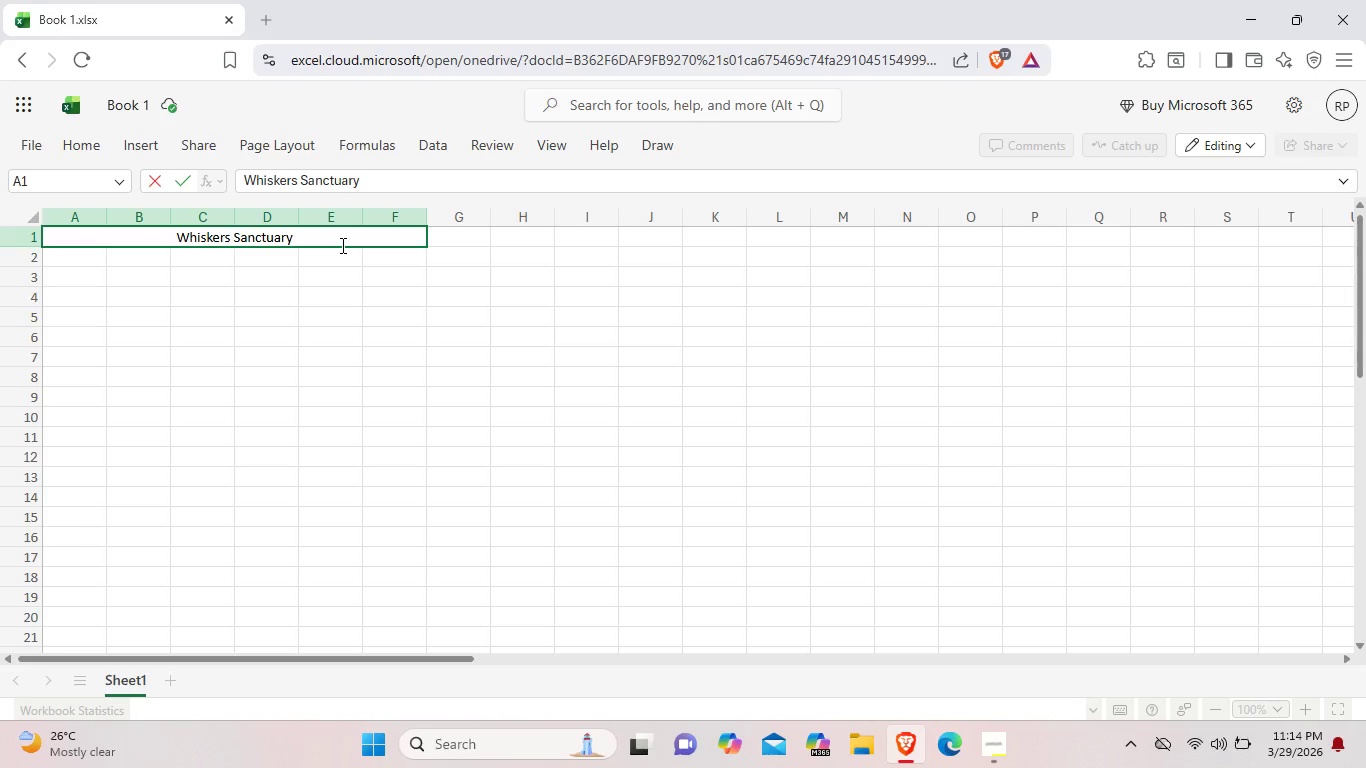 
type( - REs)
key(Backspace)
key(Backspace)
type(estric)
 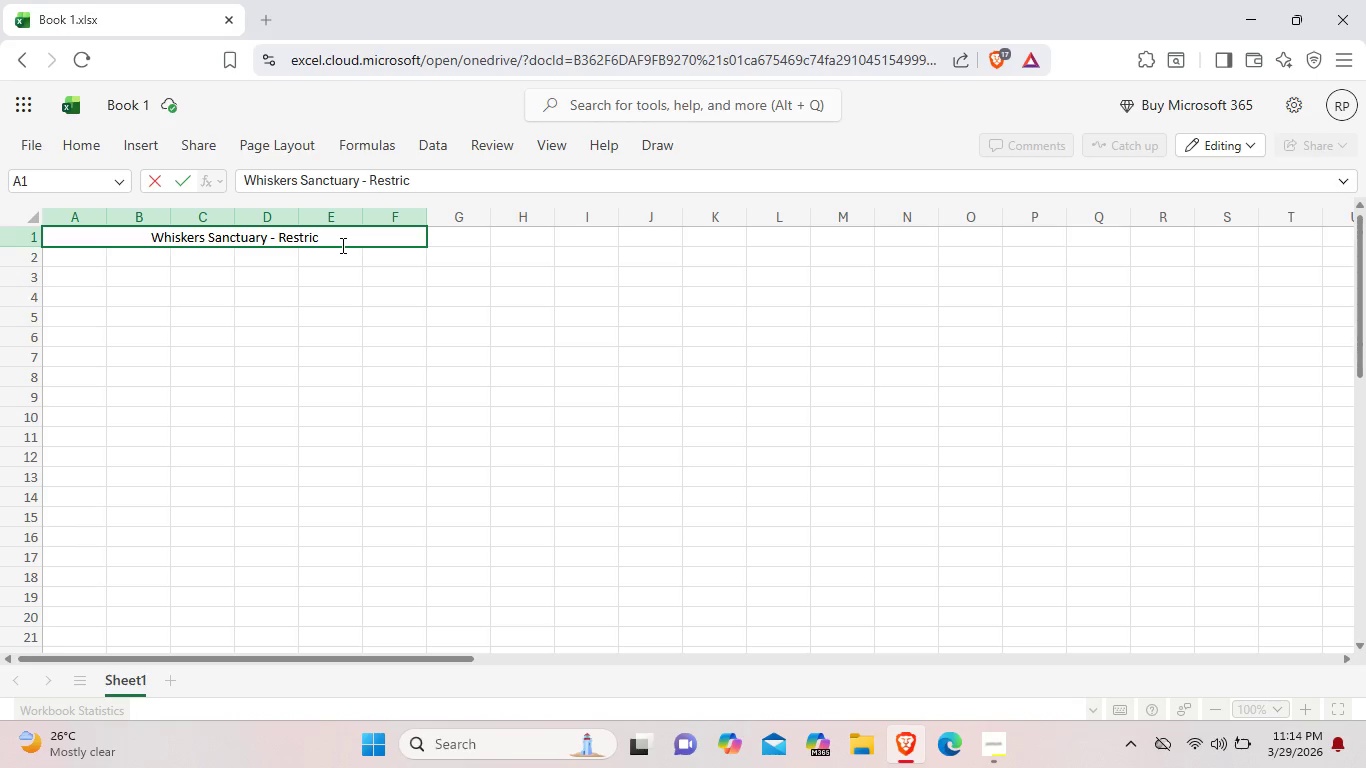 
type(ted )
 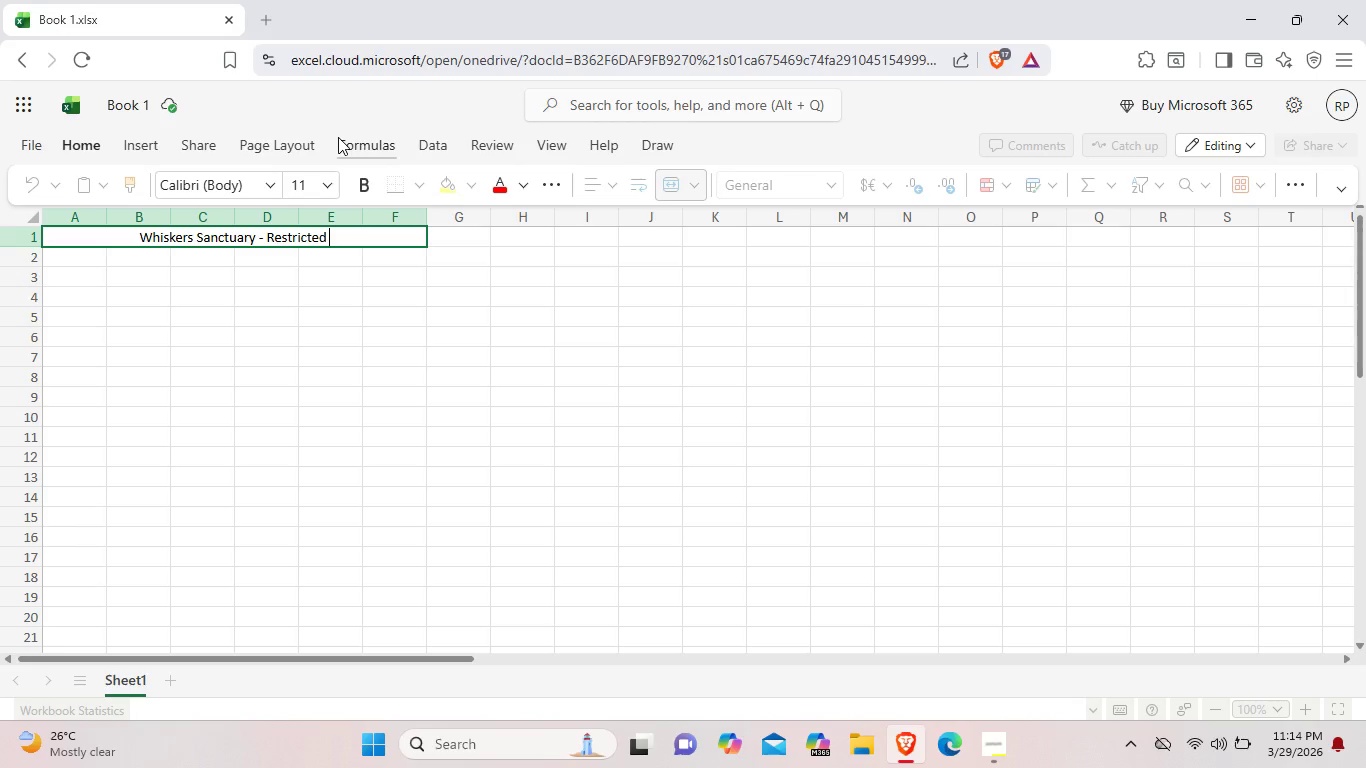 
type(Grant Medical)
 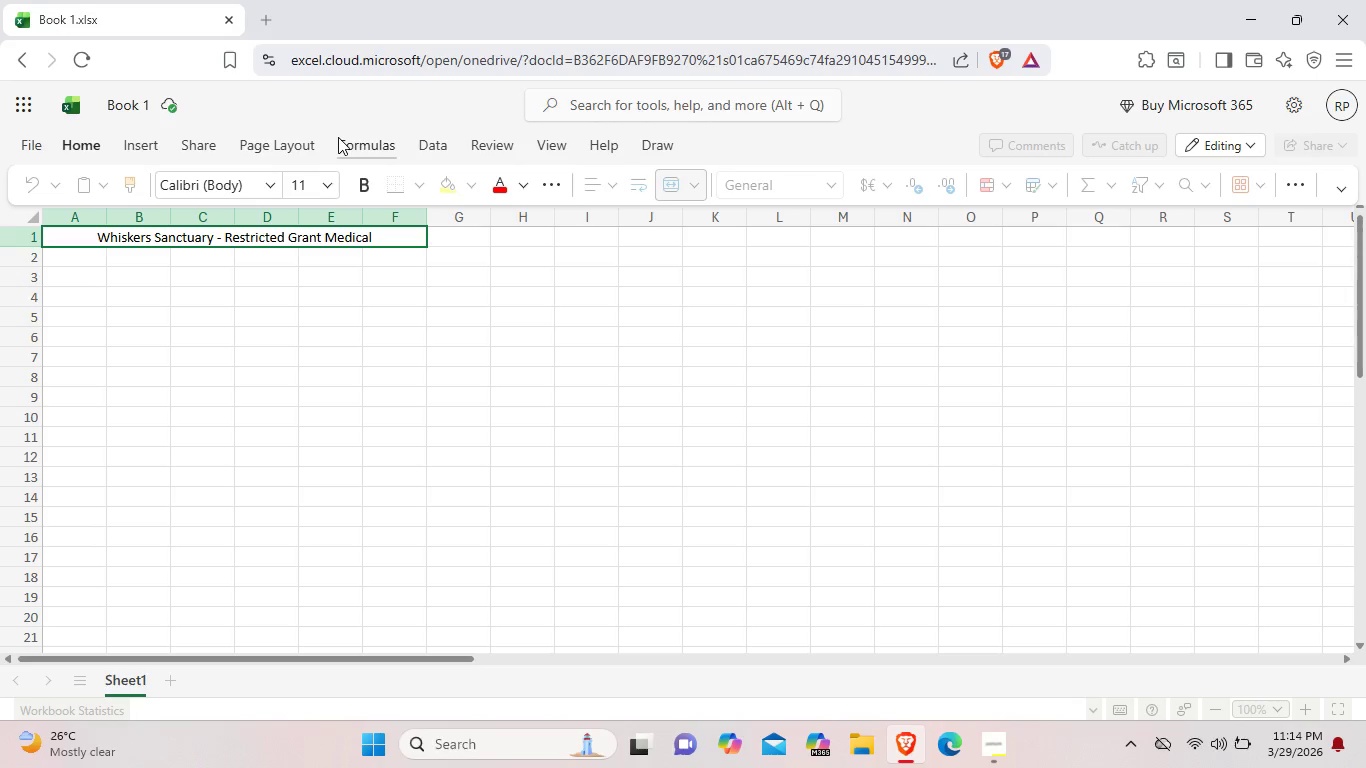 
key(Space)
 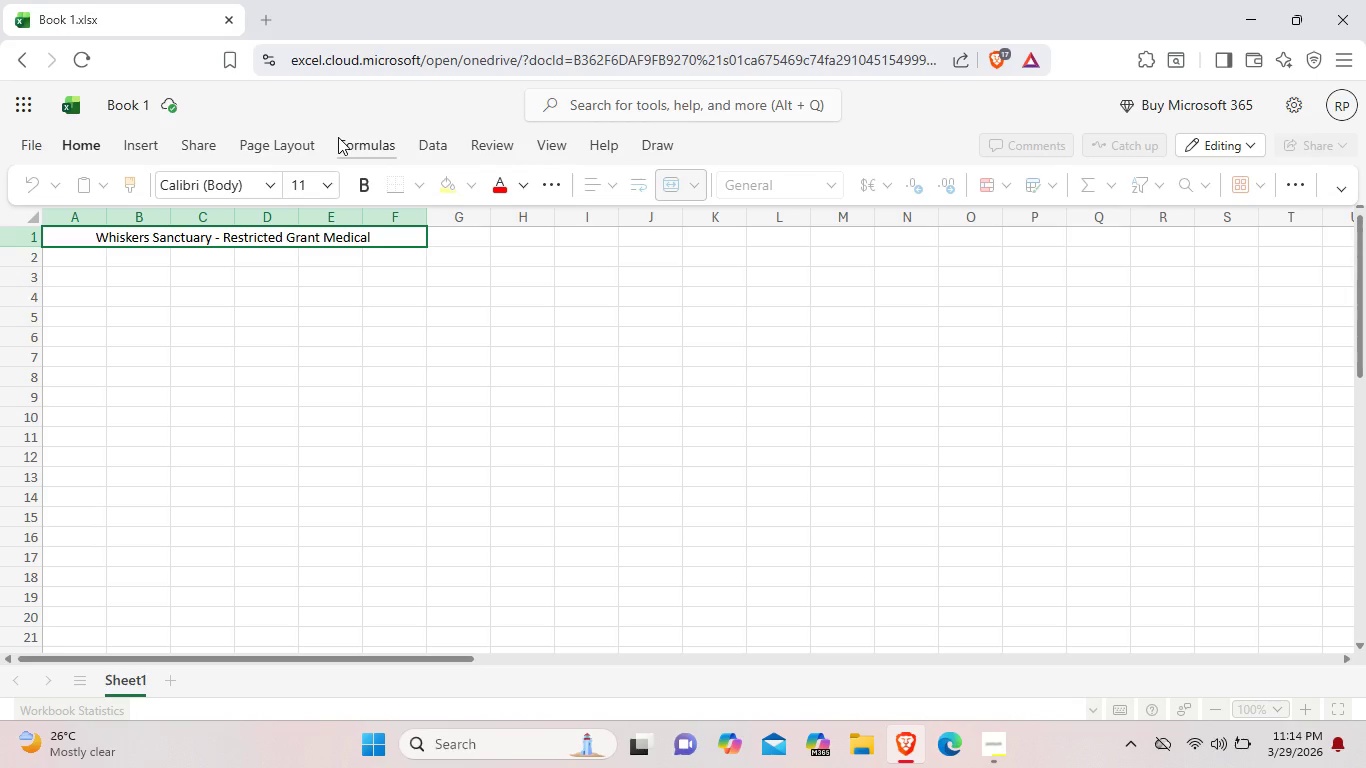 
type( Epe)
key(Backspace)
key(Backspace)
type(xpense)
 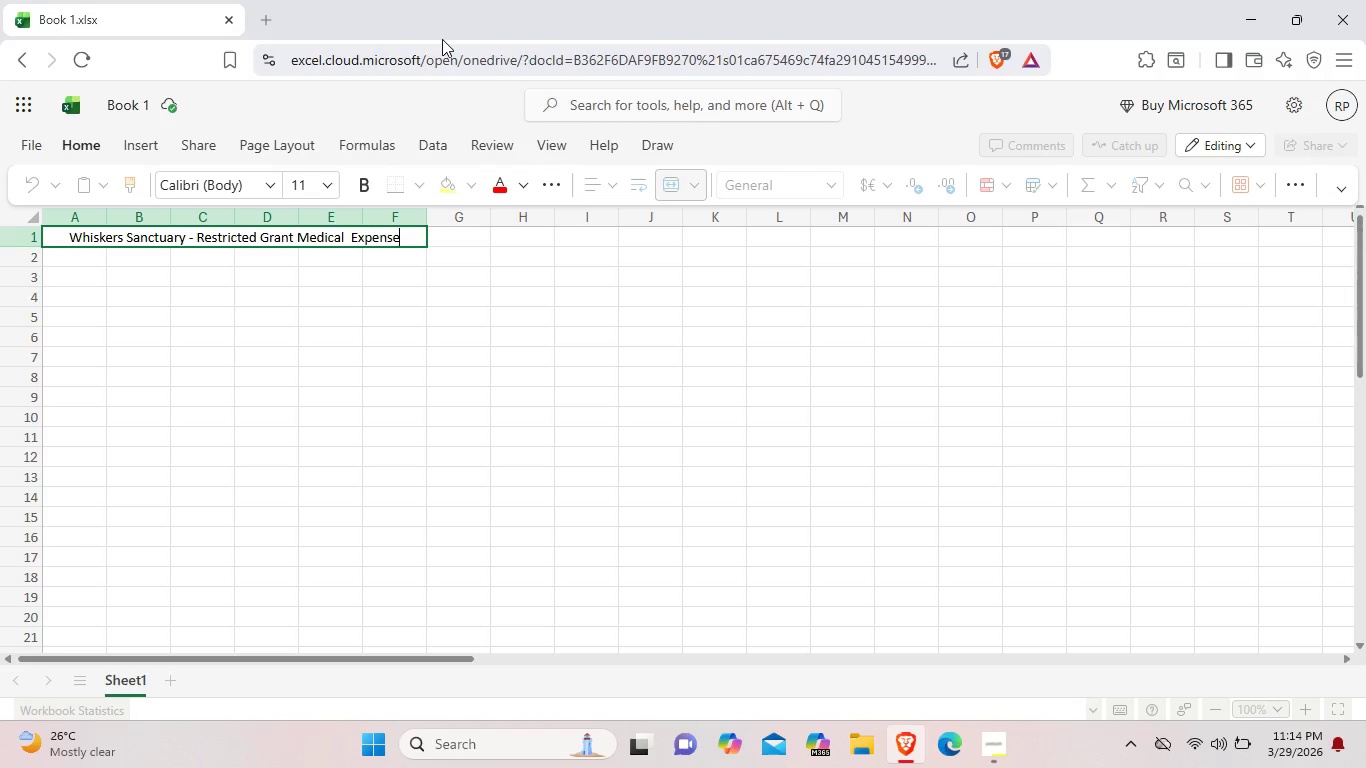 
wait(8.36)
 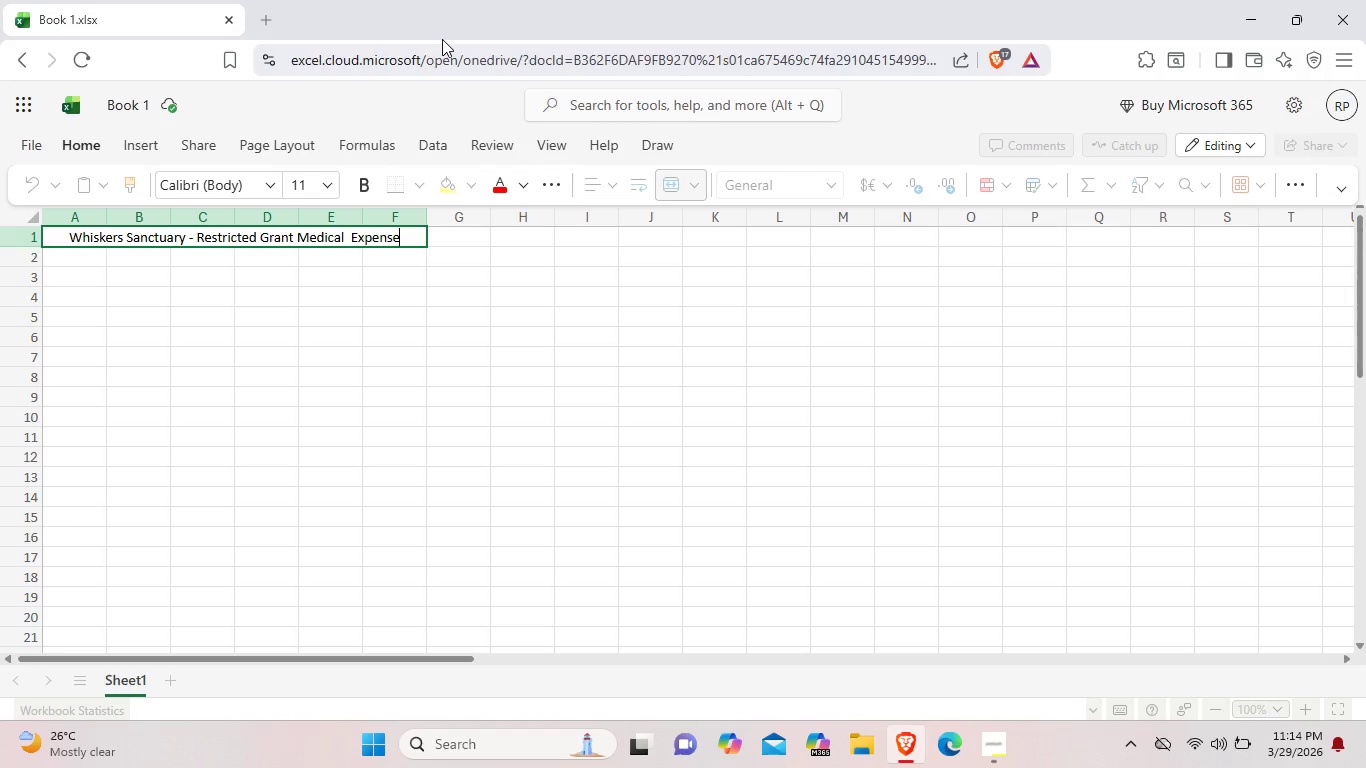 
left_click_drag(start_coordinate=[401, 240], to_coordinate=[71, 244])
 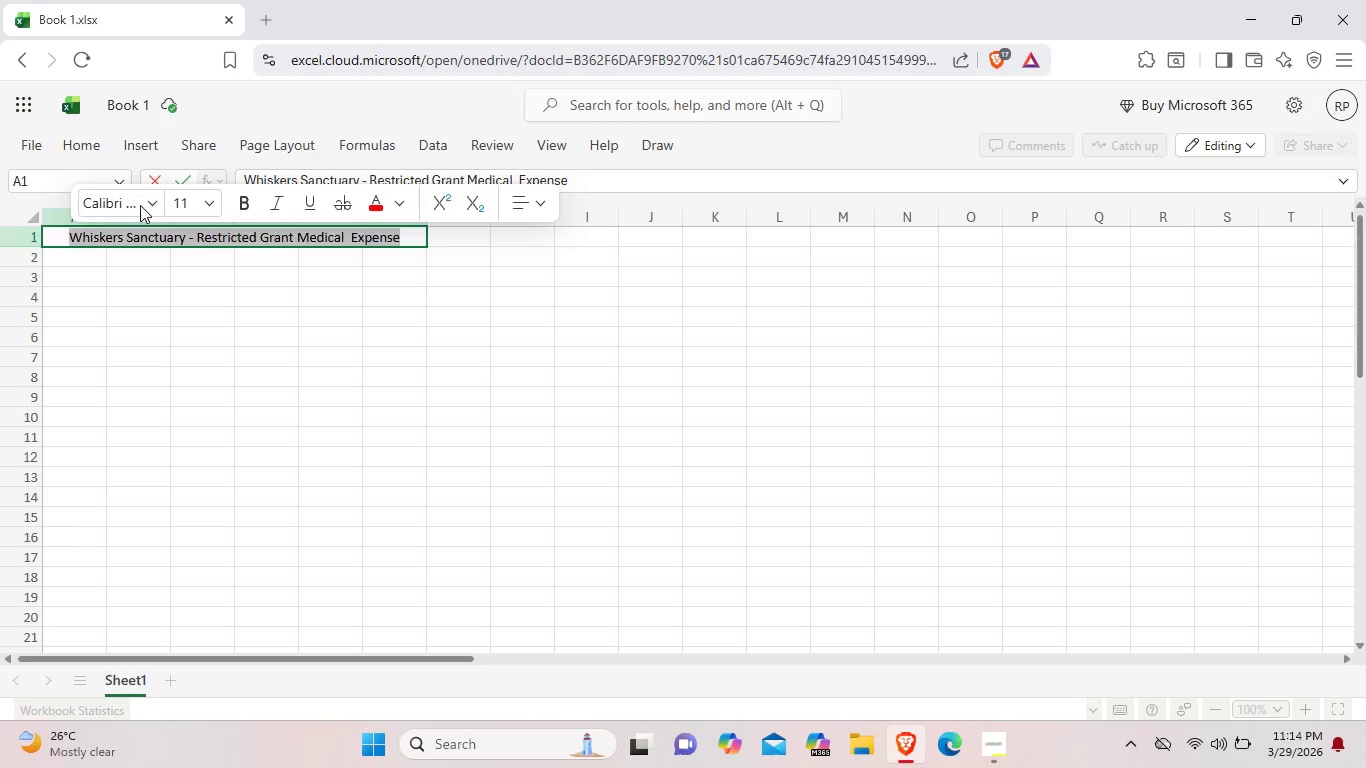 
left_click([148, 204])
 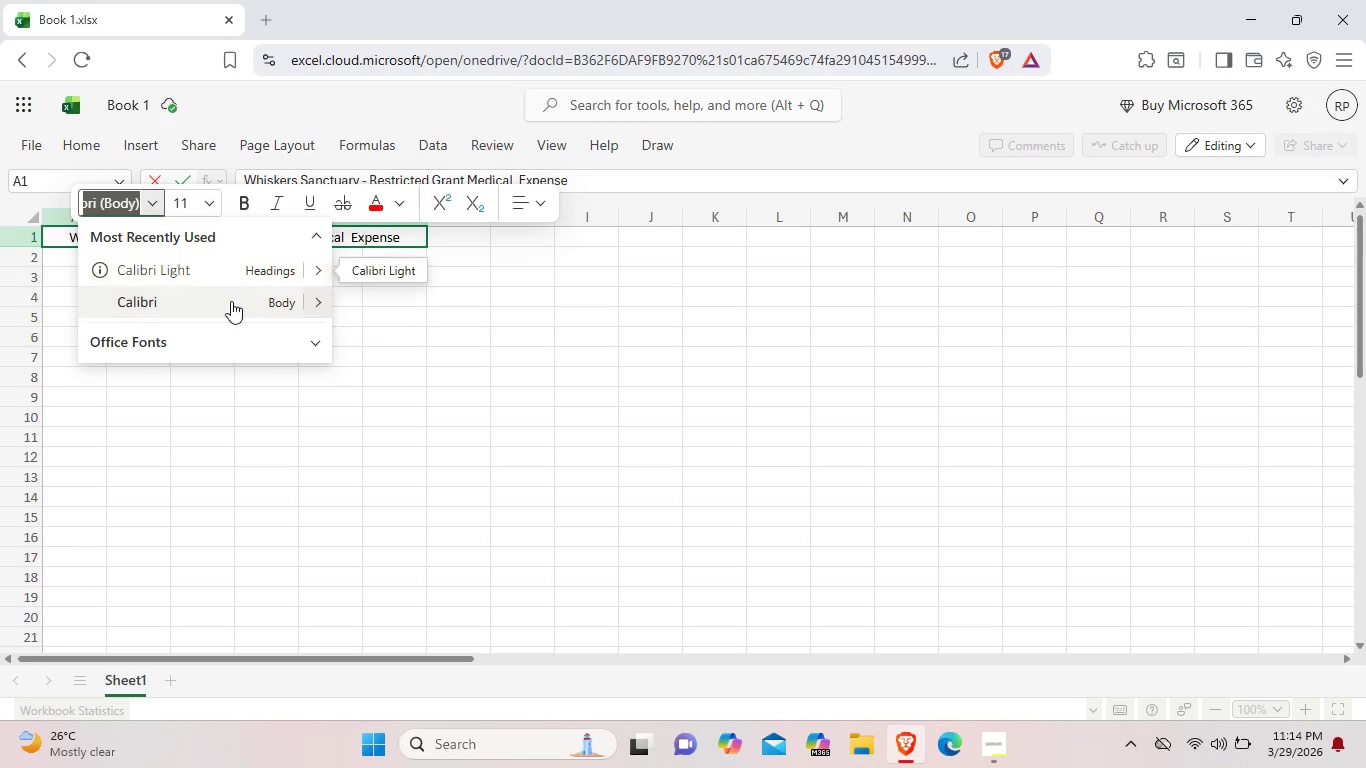 
left_click([206, 337])
 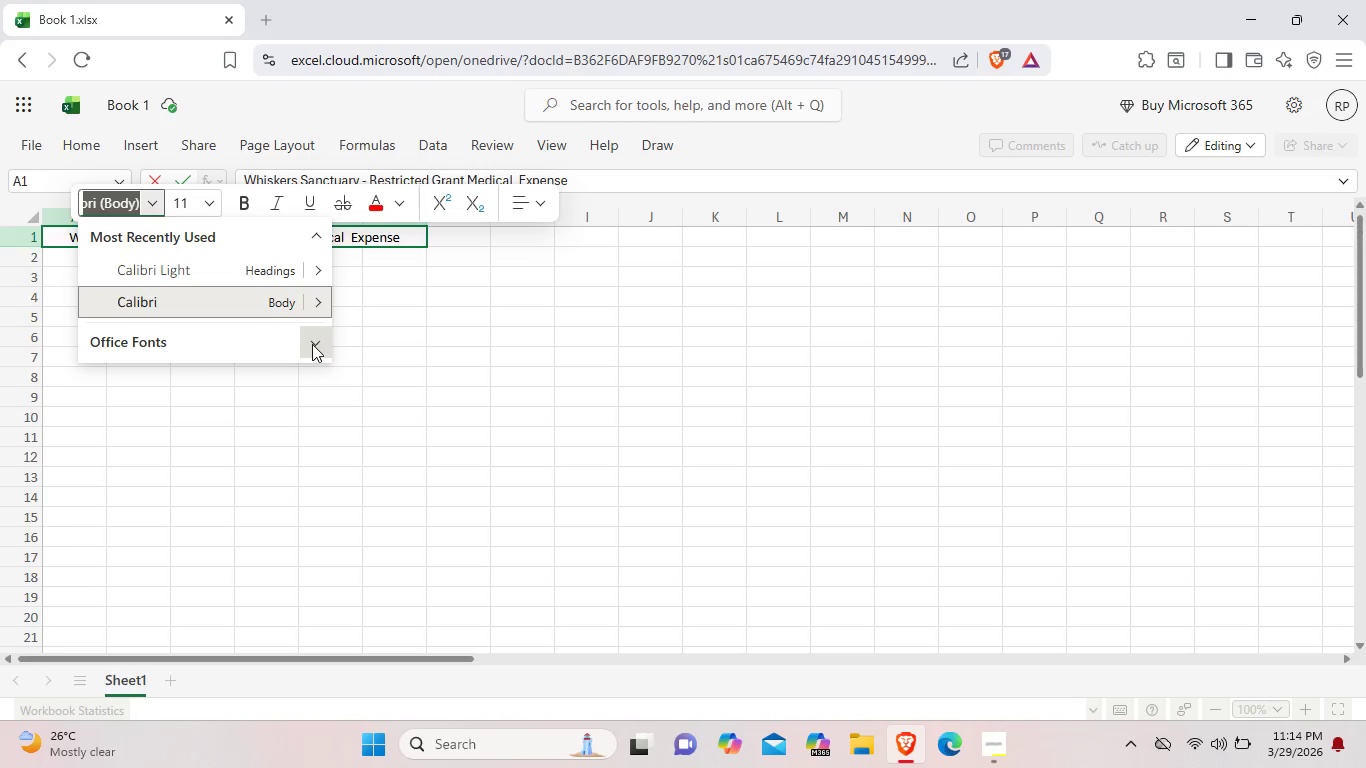 
left_click([312, 344])
 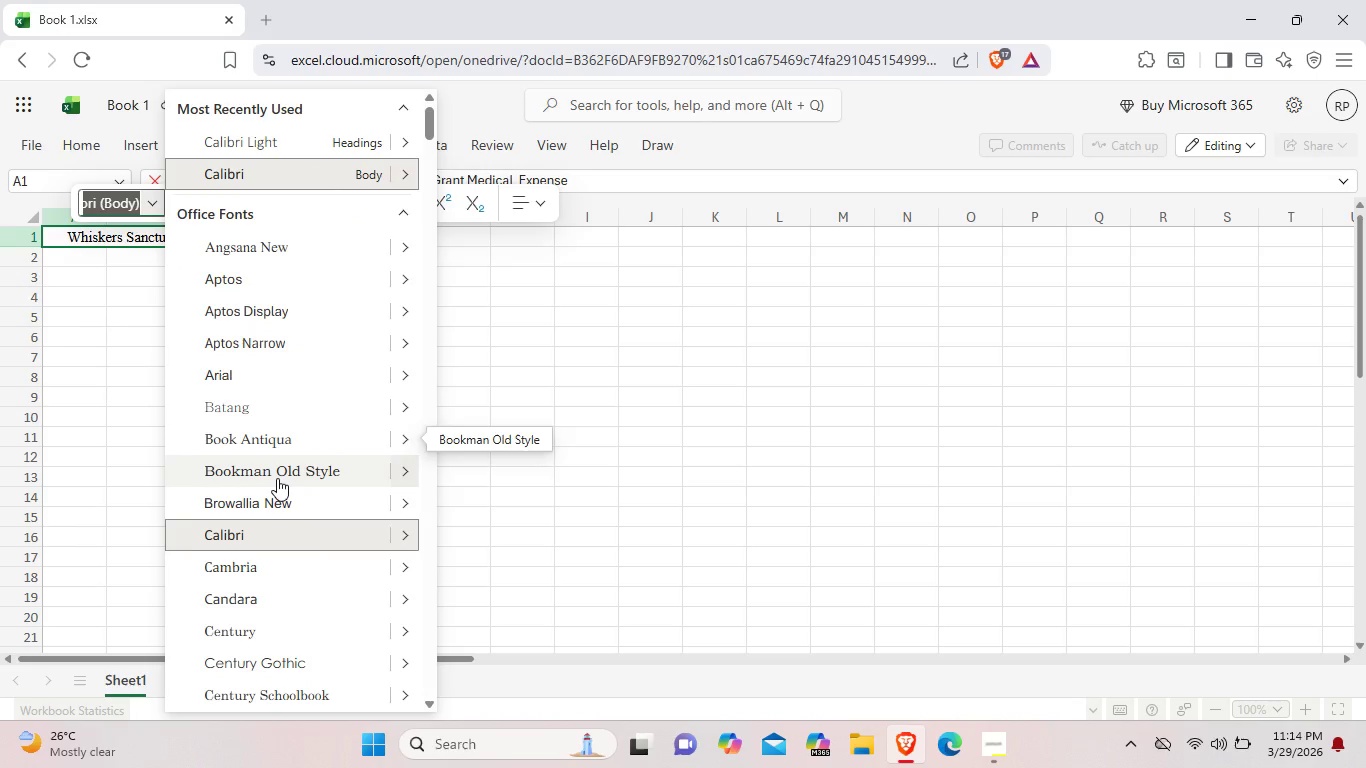 
scroll: coordinate [271, 481], scroll_direction: down, amount: 8.0
 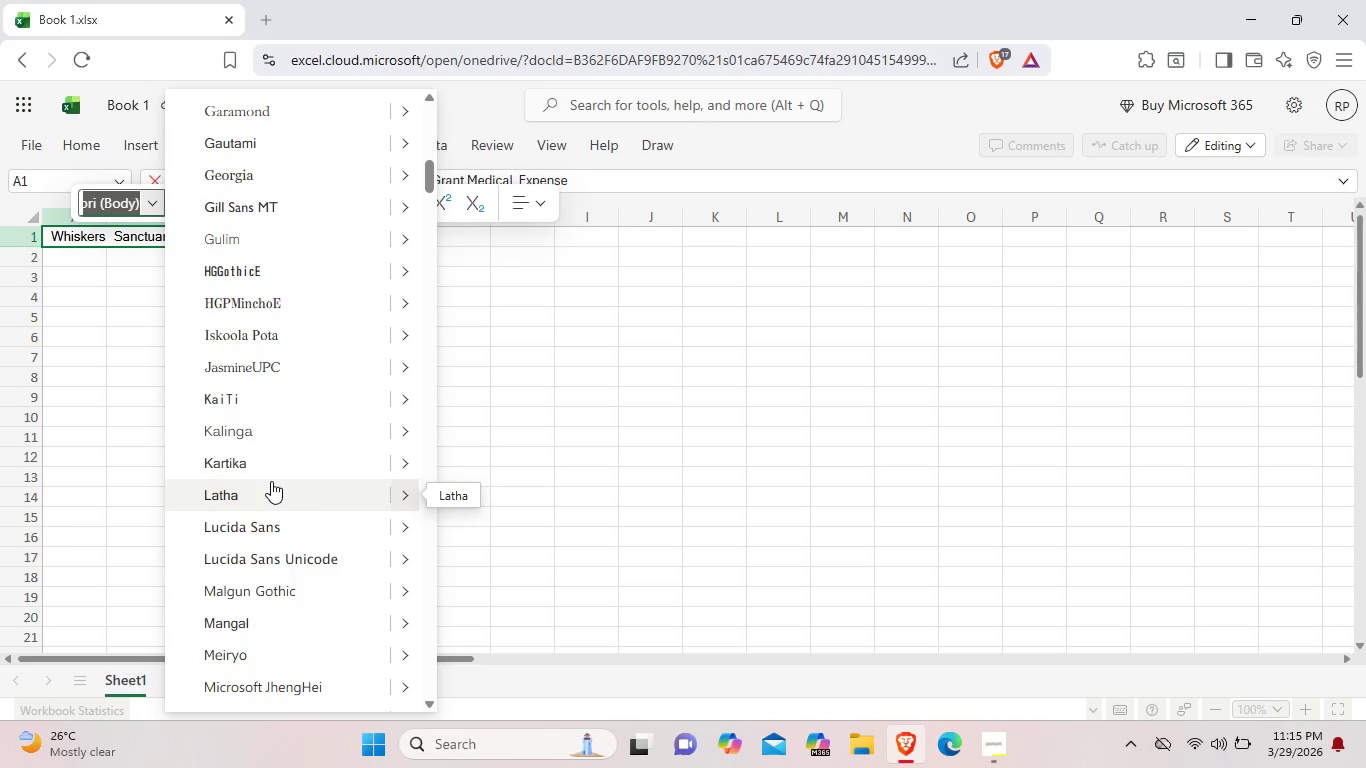 
scroll: coordinate [271, 481], scroll_direction: down, amount: 4.0
 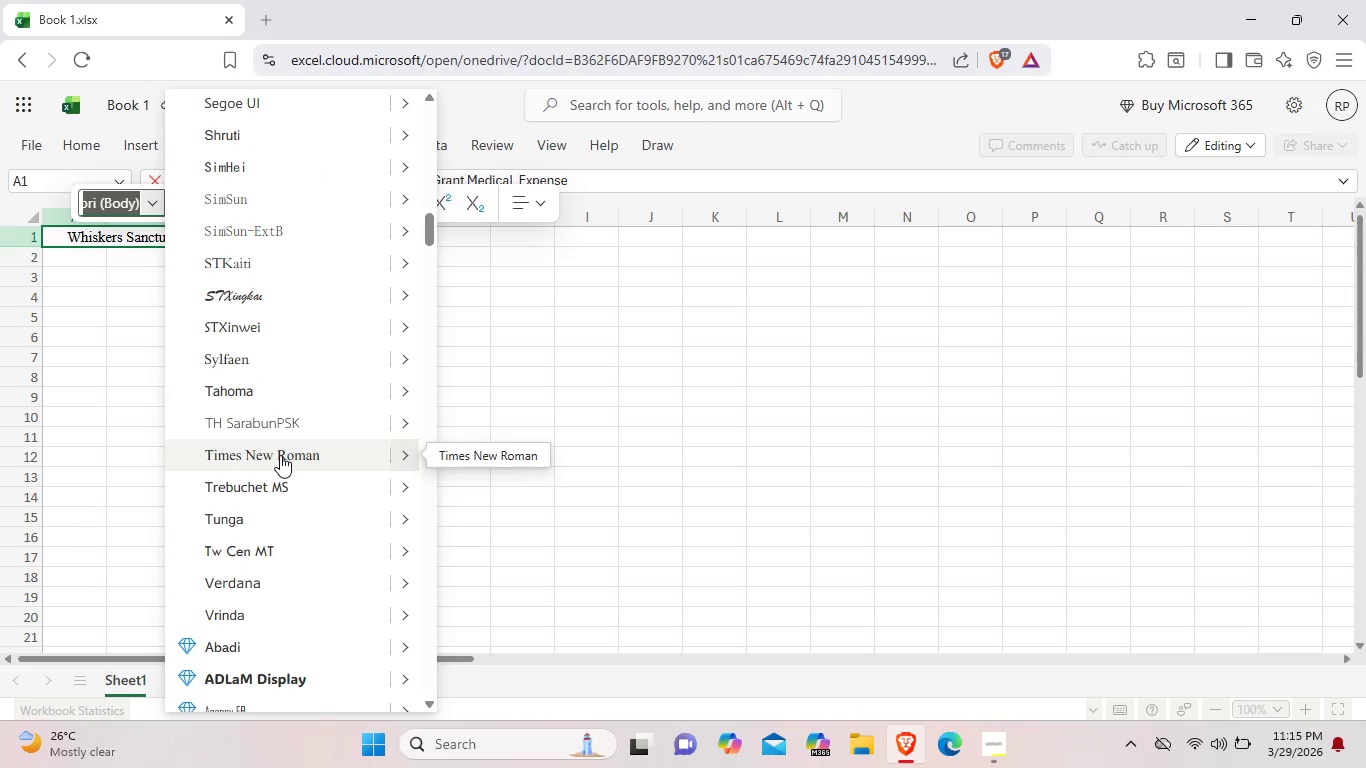 
left_click([280, 455])
 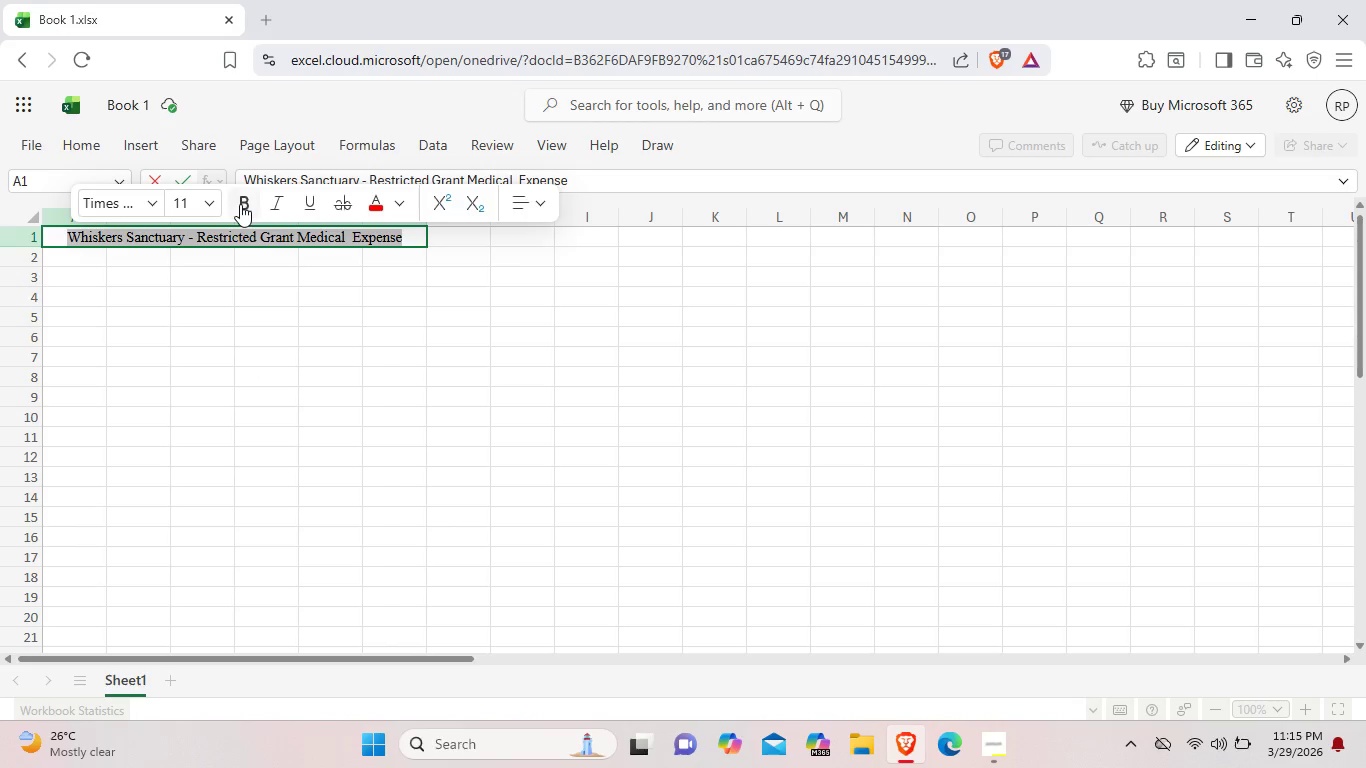 
left_click([240, 204])
 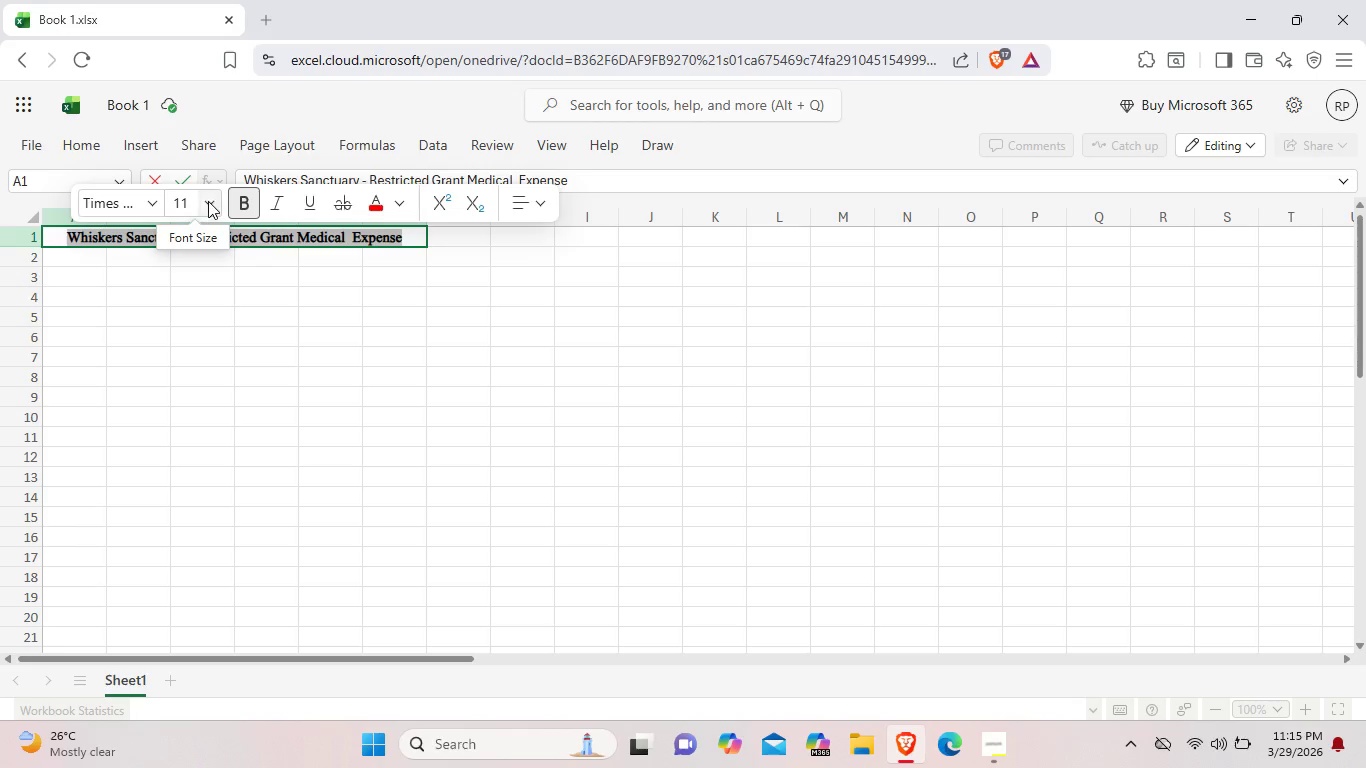 
left_click([208, 201])
 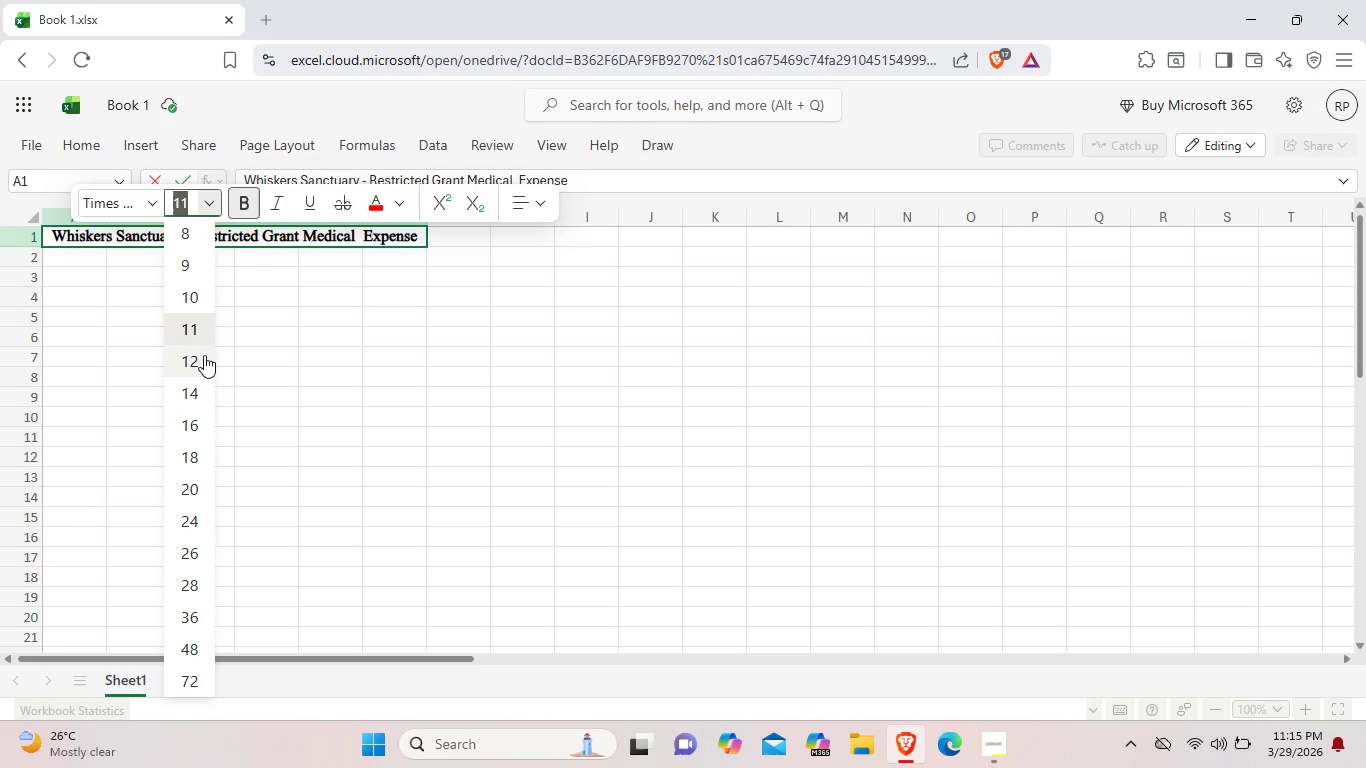 
wait(9.22)
 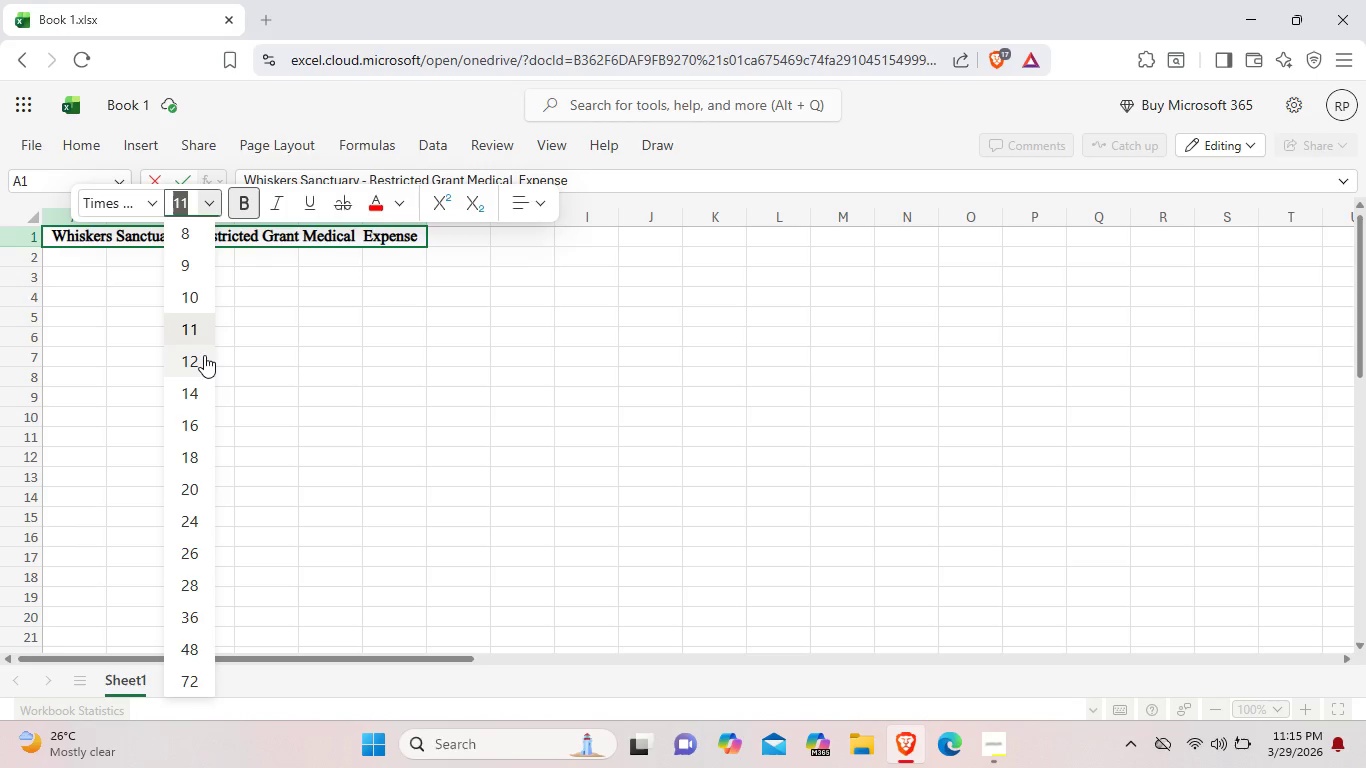 
left_click([205, 356])
 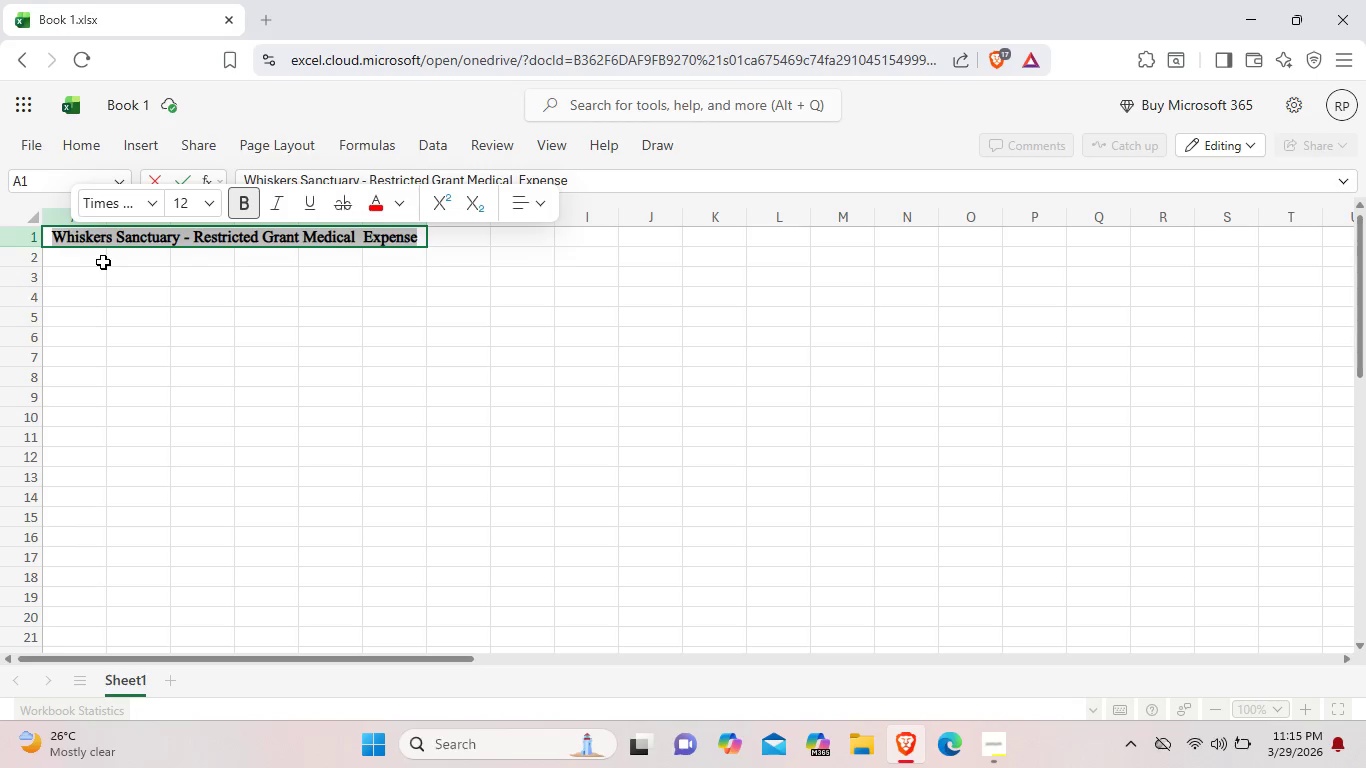 
left_click([87, 263])
 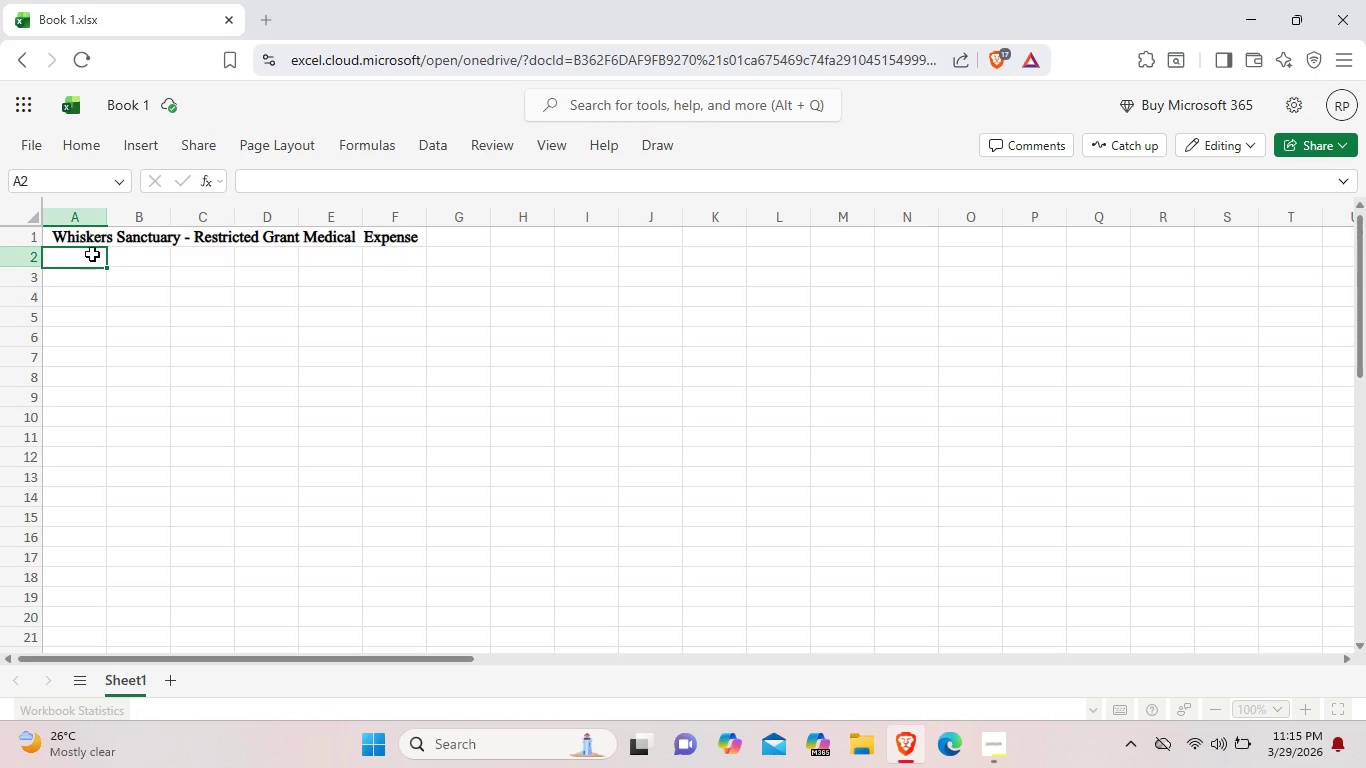 
left_click_drag(start_coordinate=[50, 258], to_coordinate=[405, 255])
 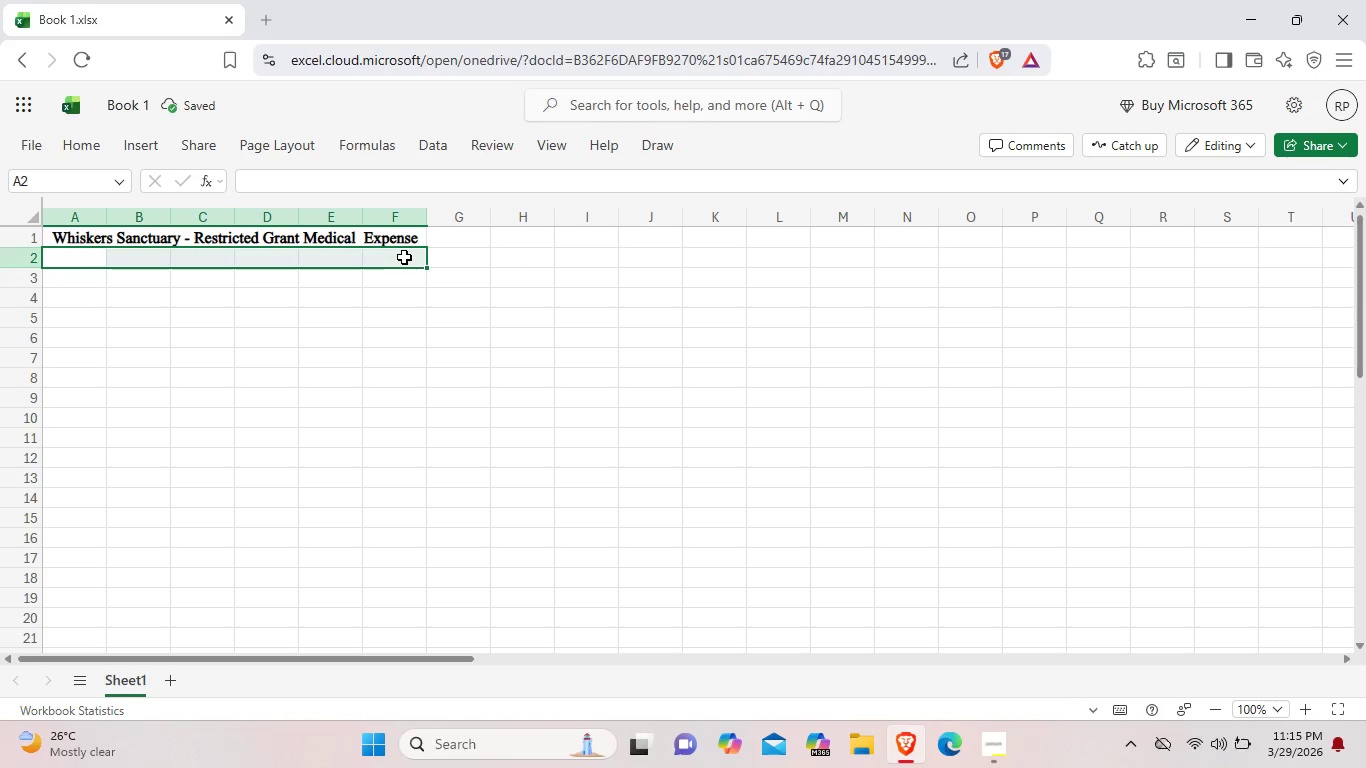 
right_click([404, 257])
 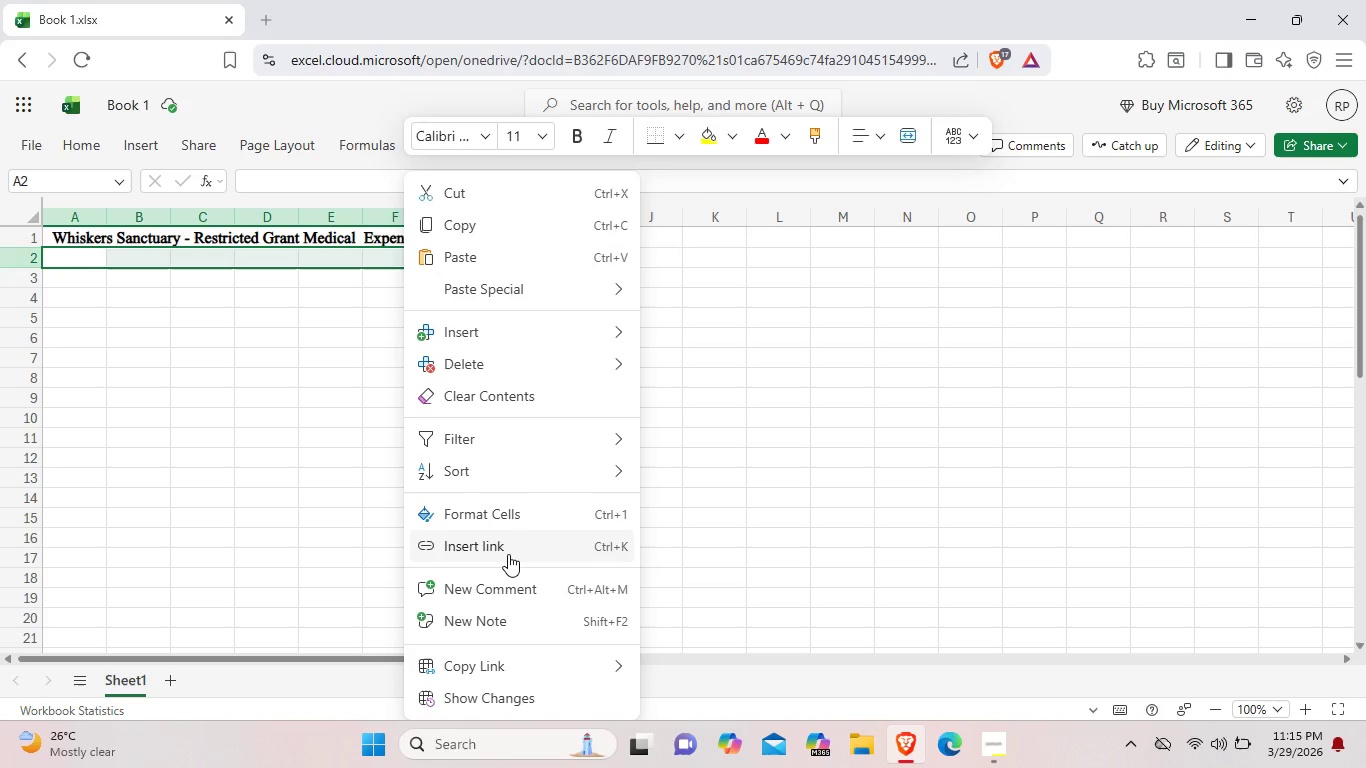 
wait(7.89)
 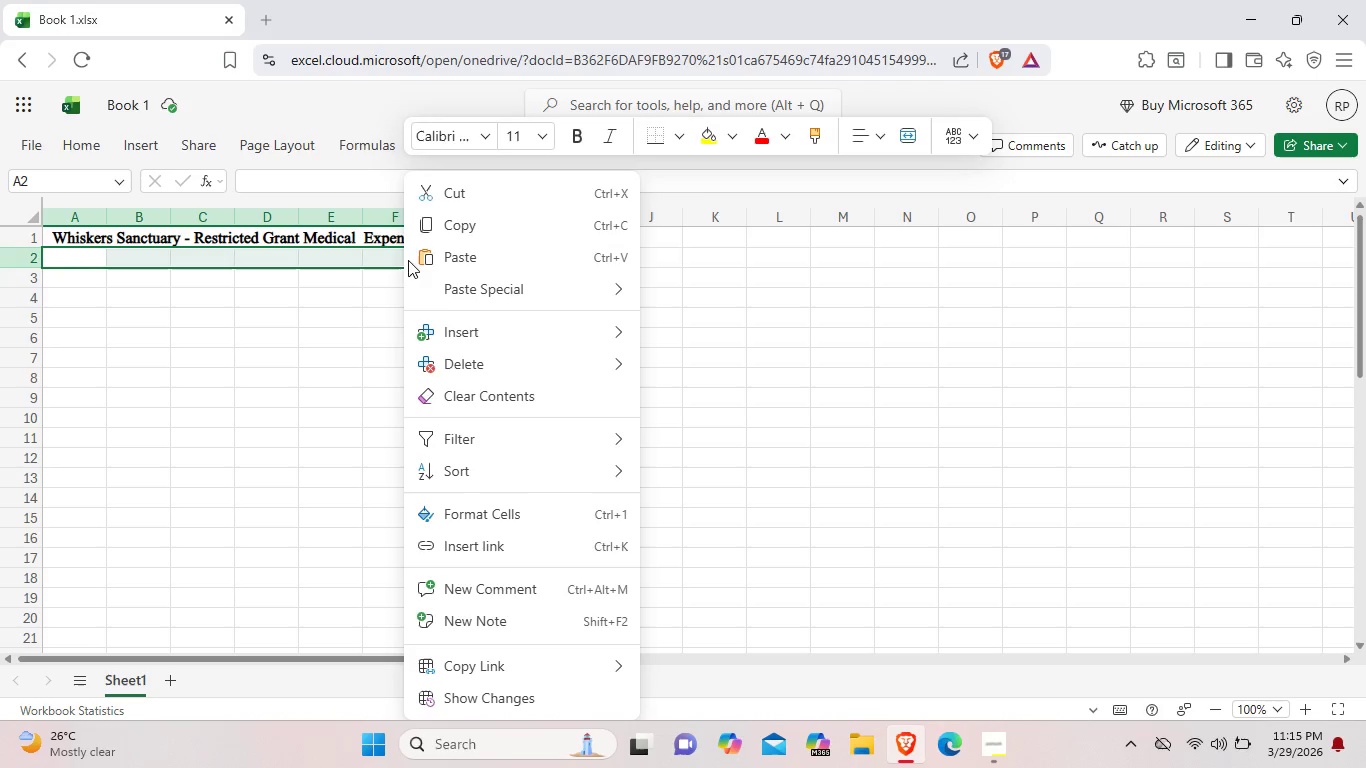 
mouse_move([883, 141])
 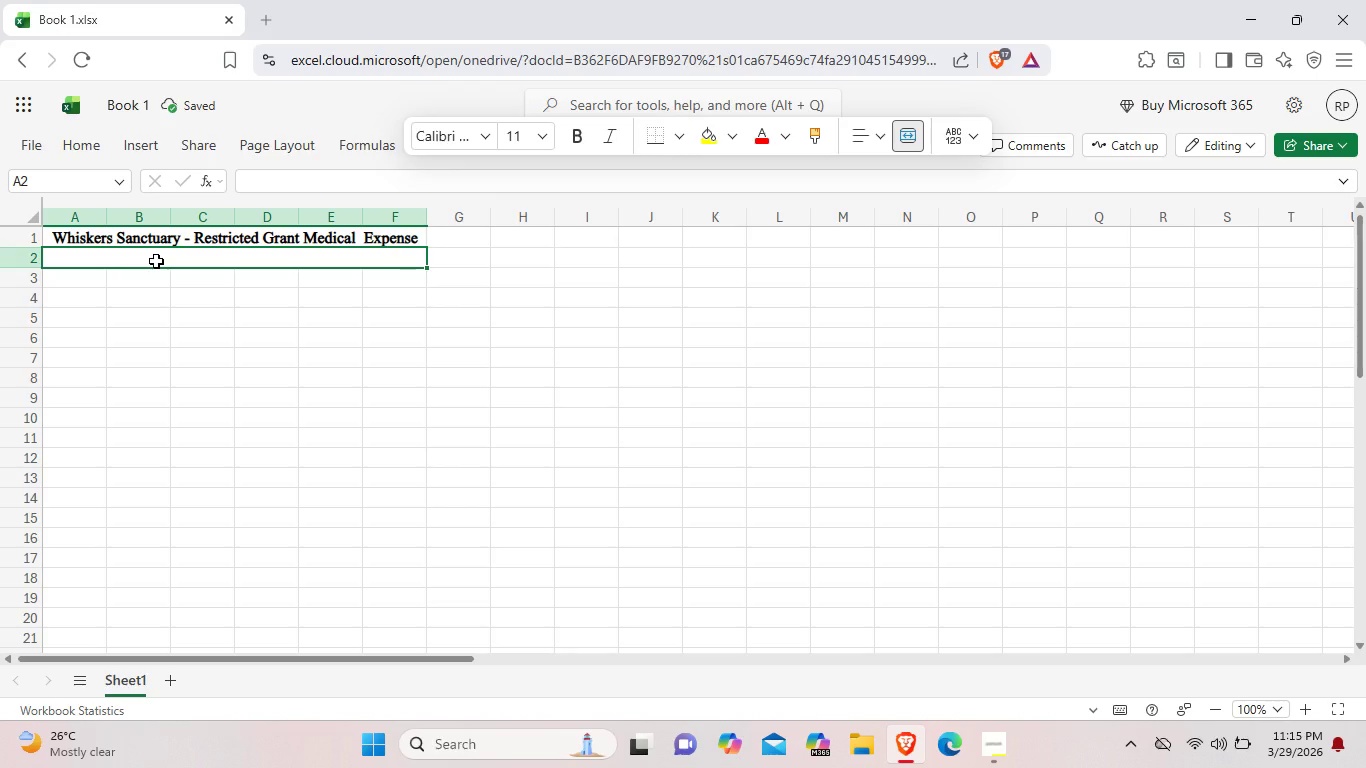 
left_click([153, 261])
 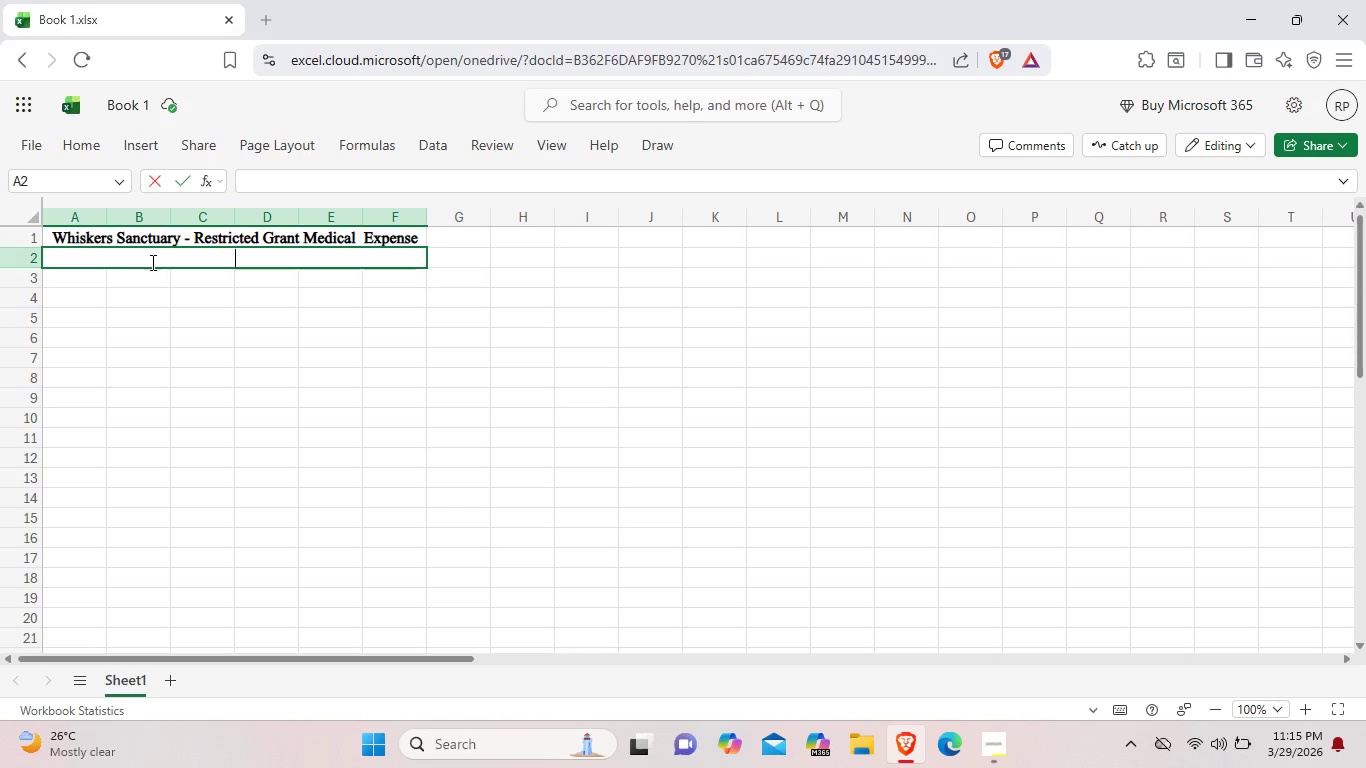 
double_click([151, 262])
 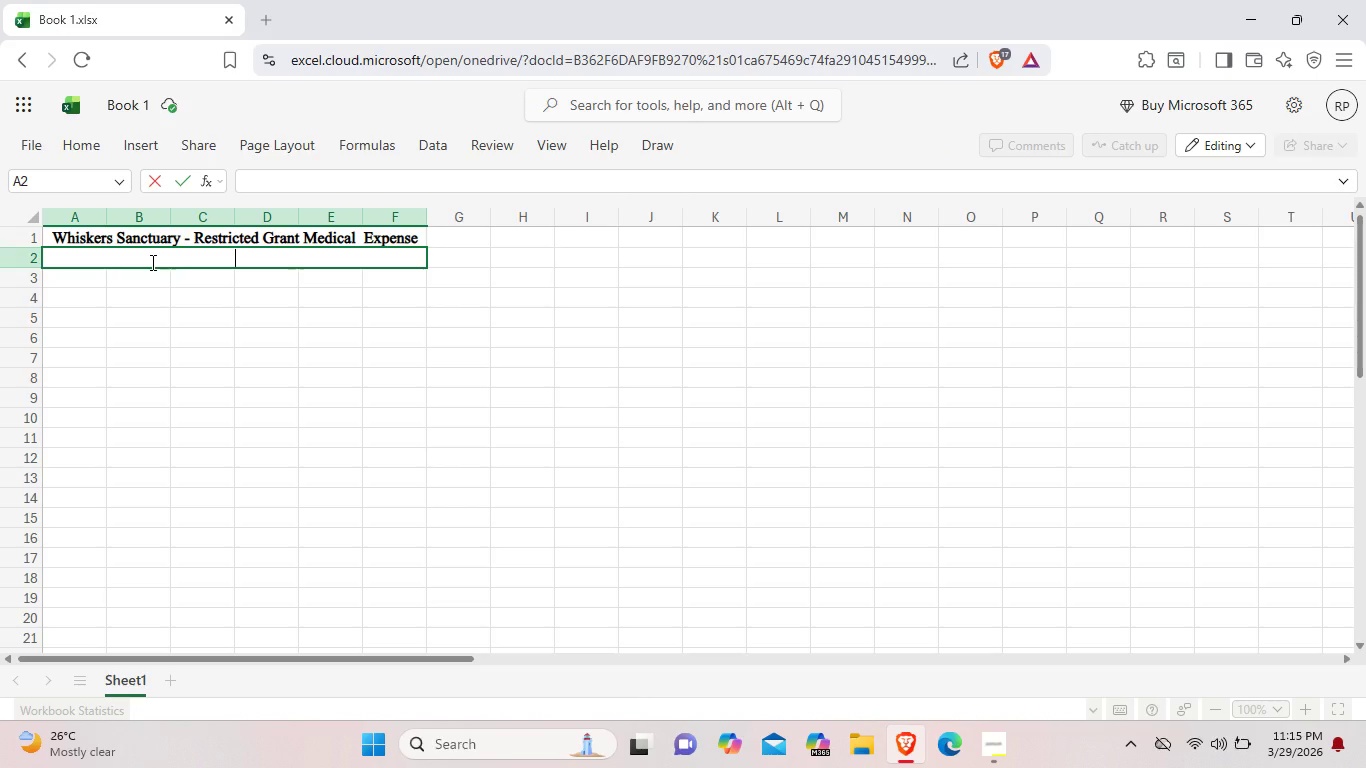 
type(Reporting Period)
 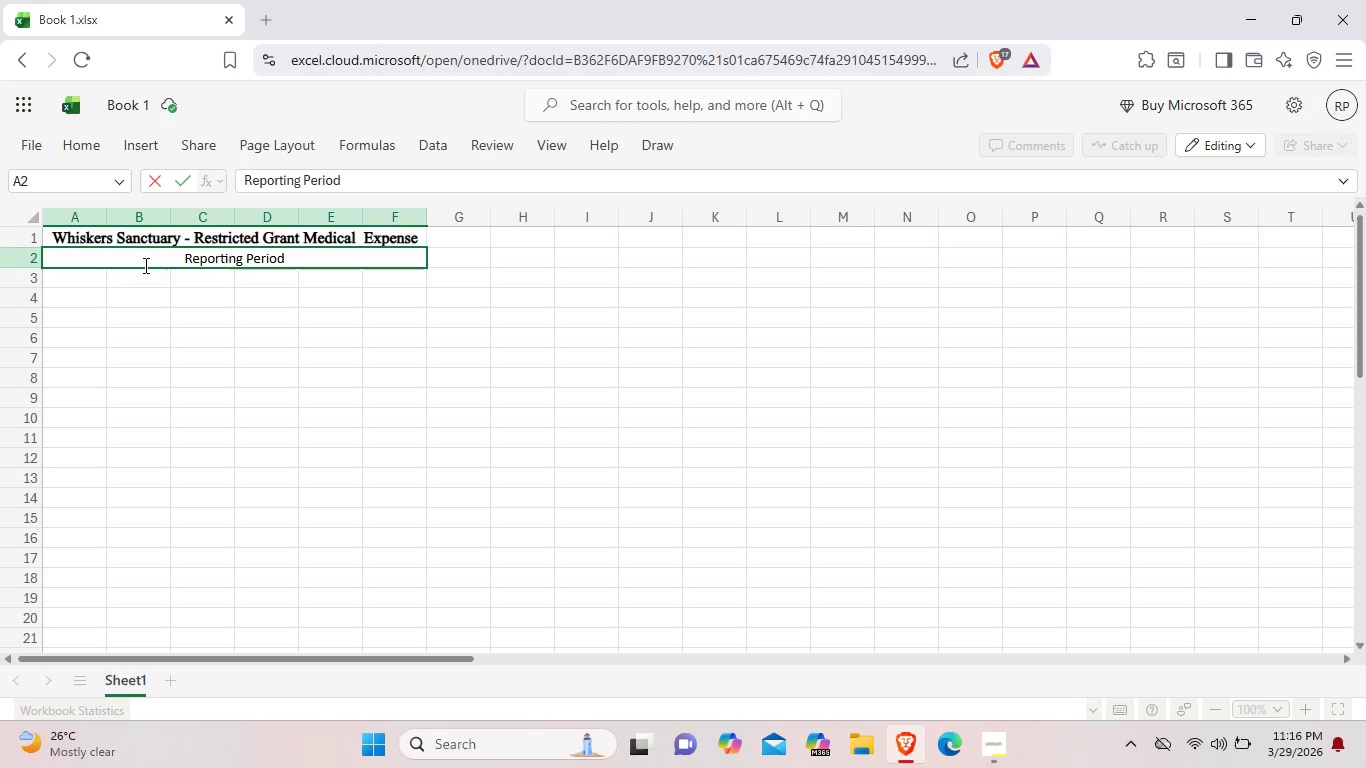 
type(: March 2026)
 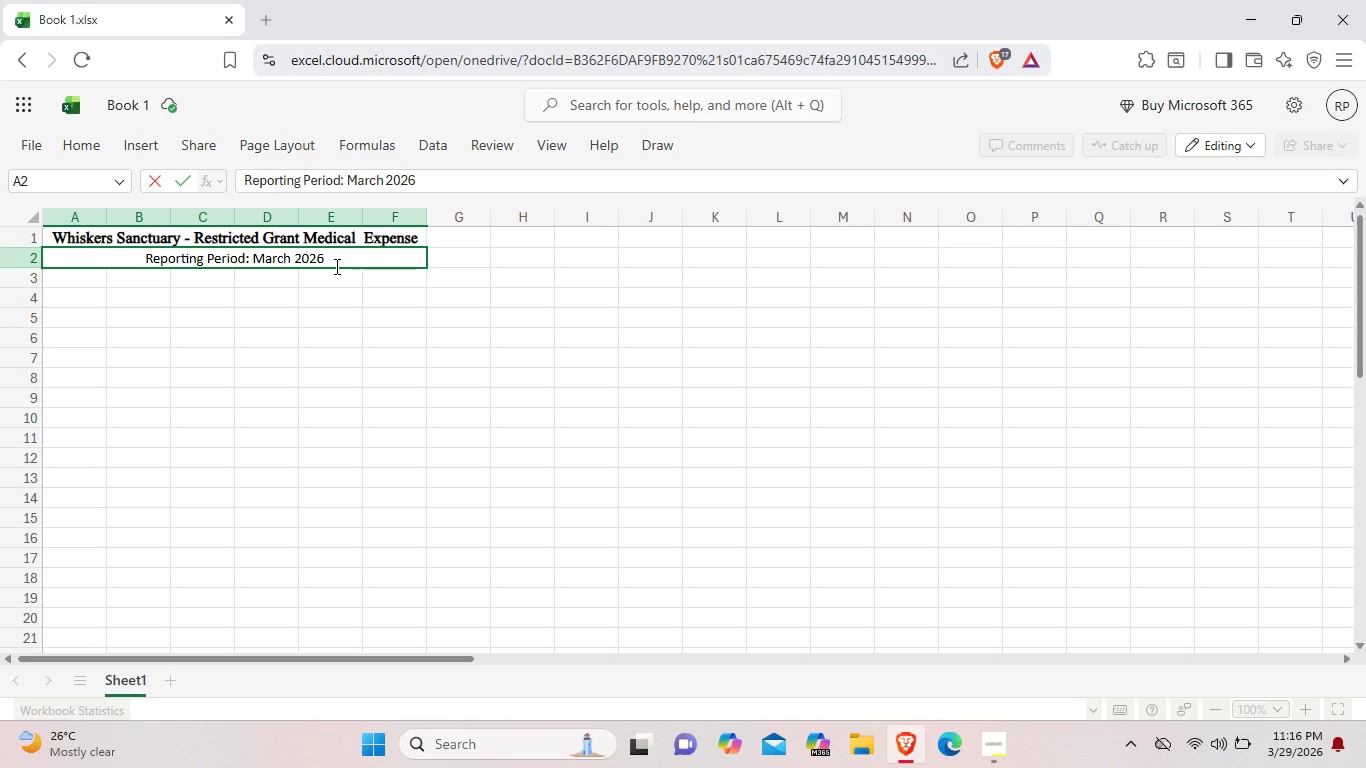 
left_click_drag(start_coordinate=[335, 258], to_coordinate=[143, 257])
 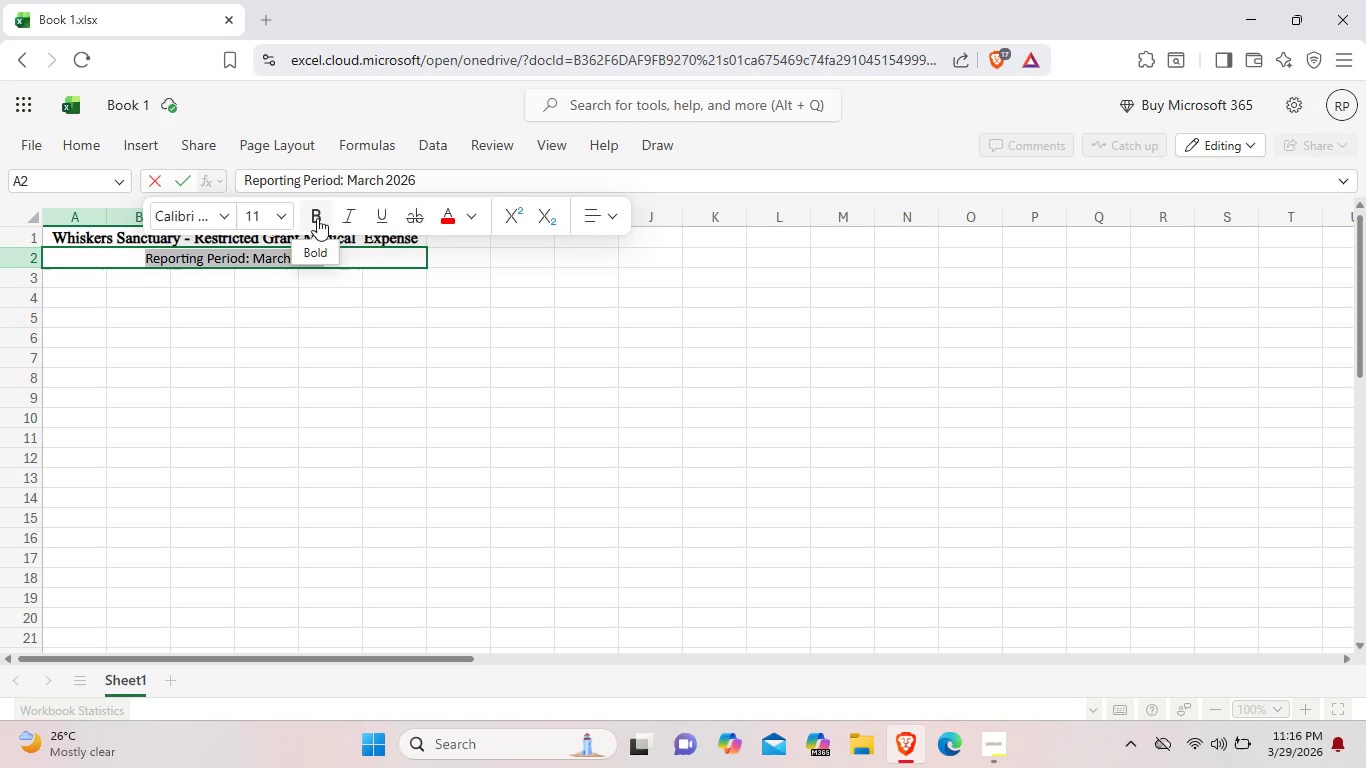 
left_click([344, 218])
 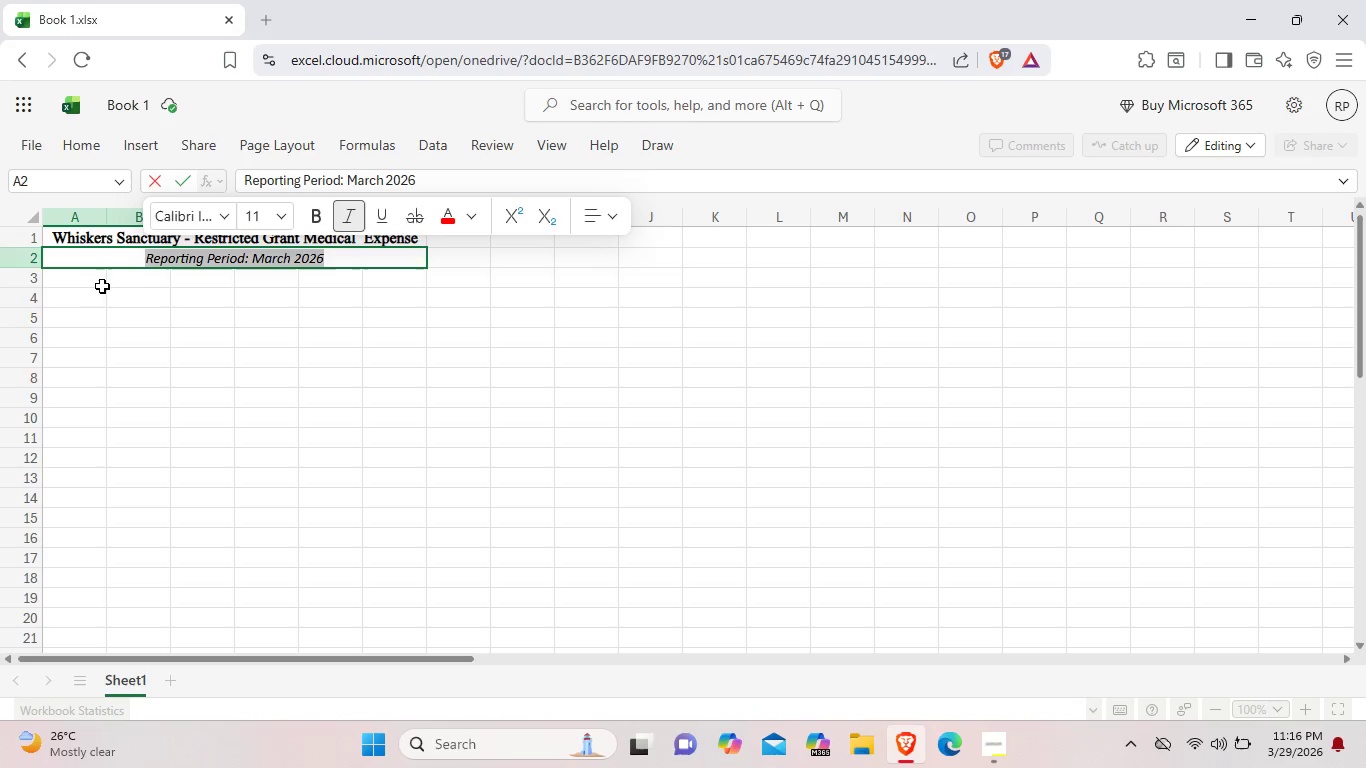 
left_click([95, 282])
 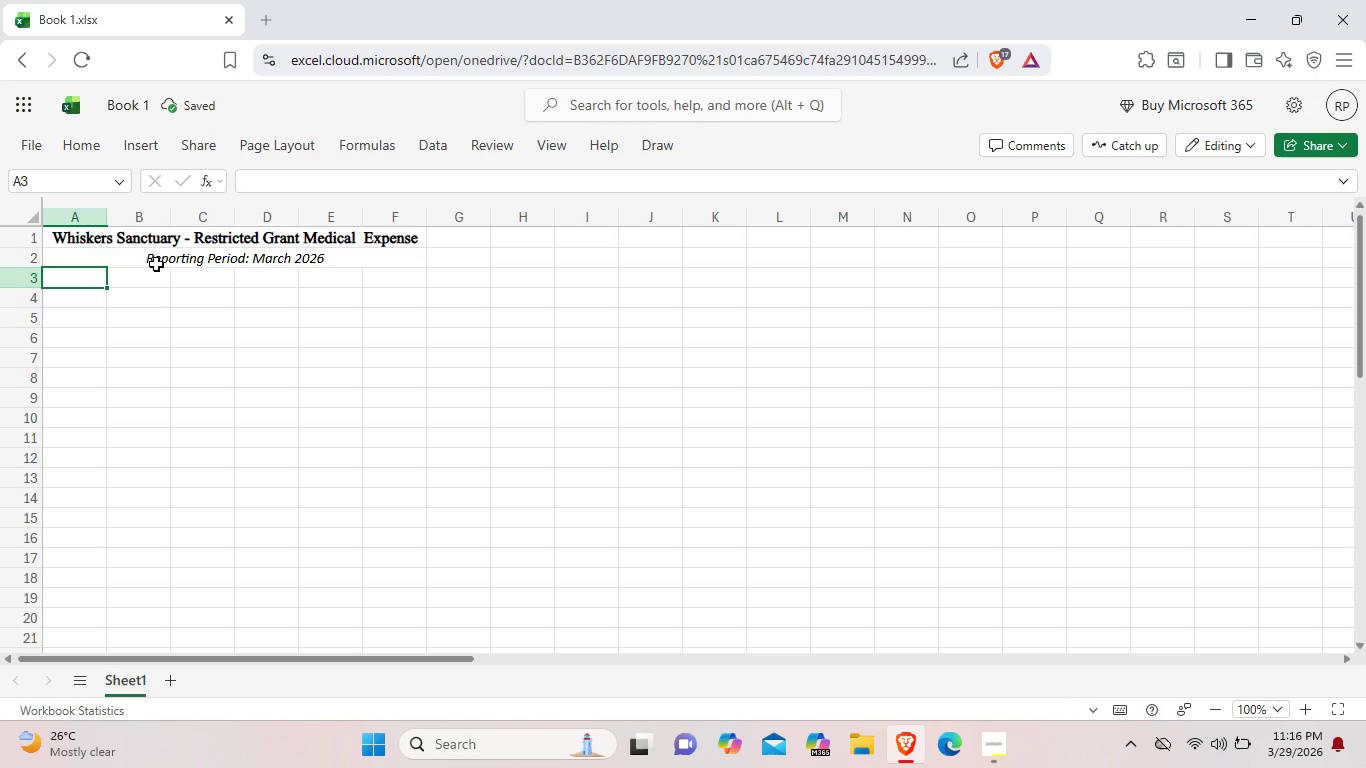 
left_click([109, 281])
 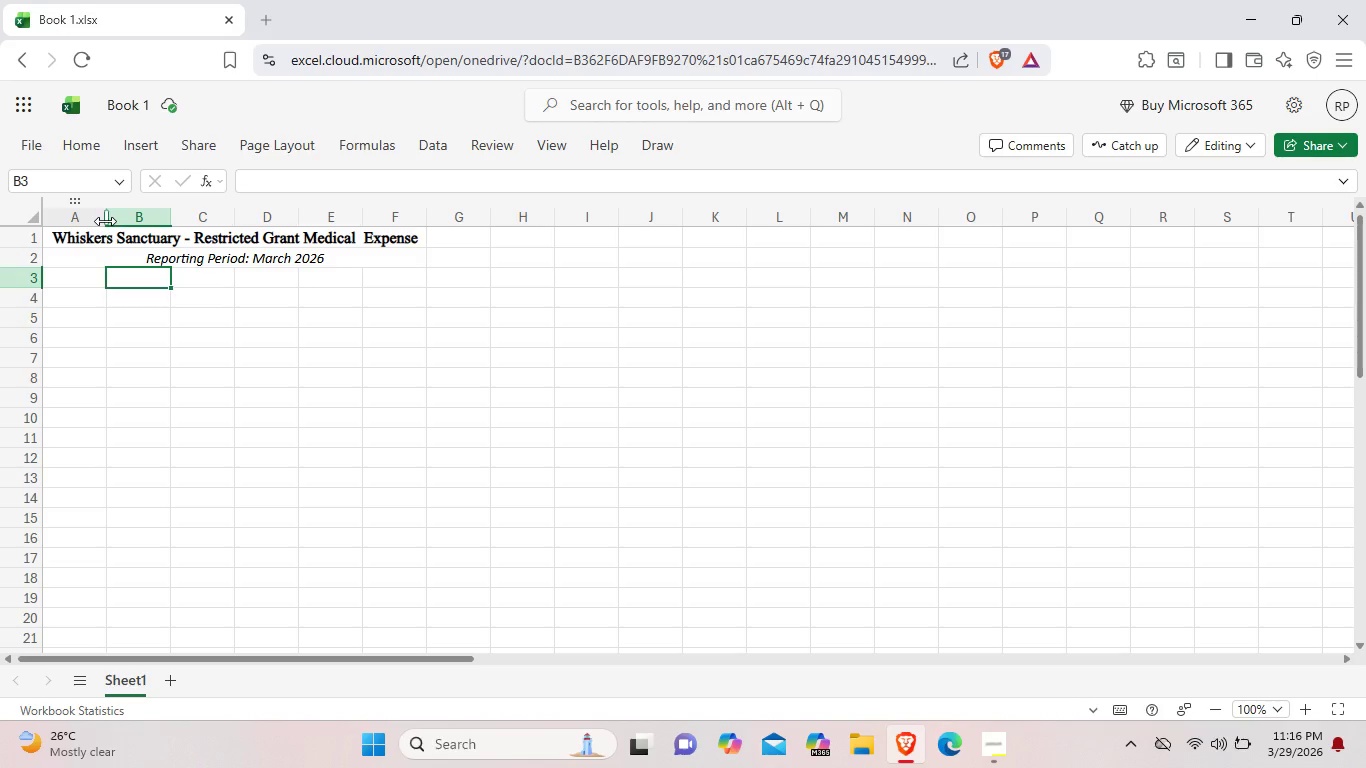 
wait(7.39)
 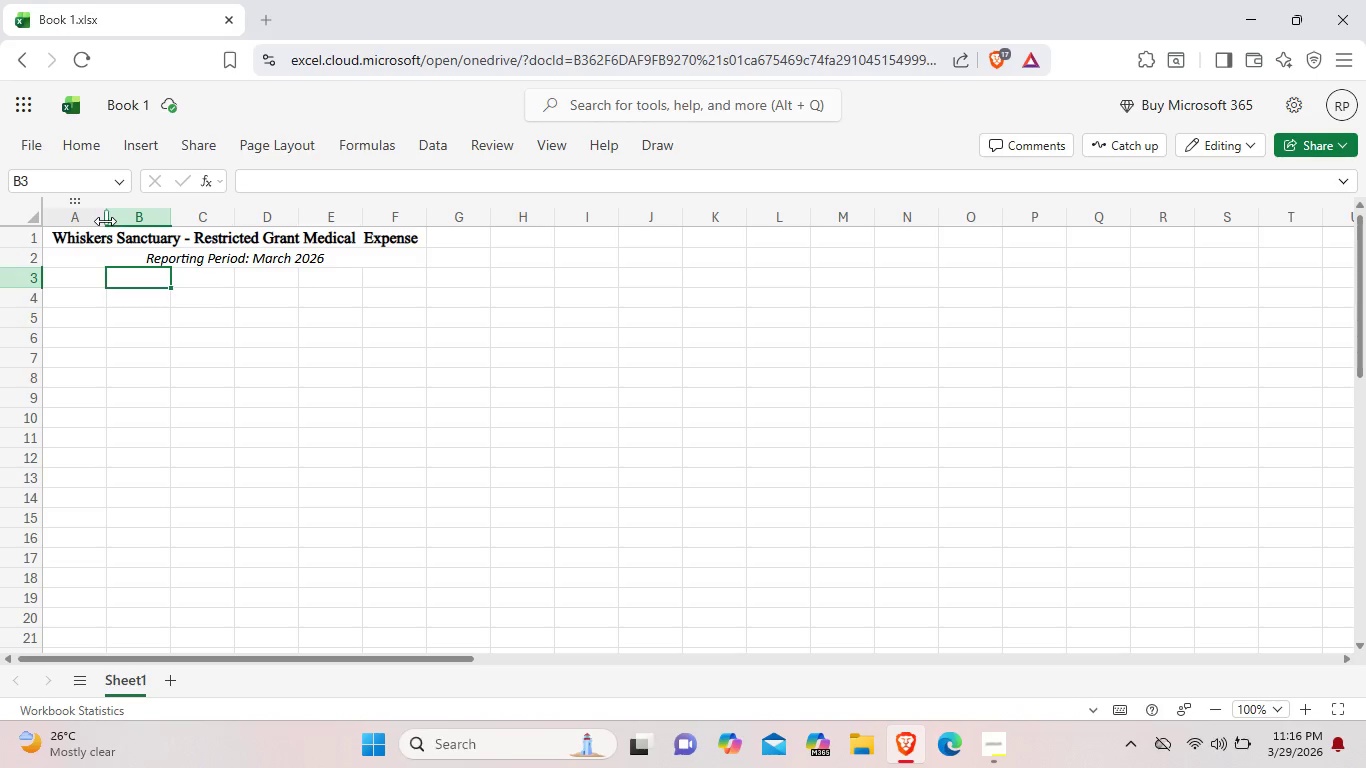 
left_click([105, 221])
 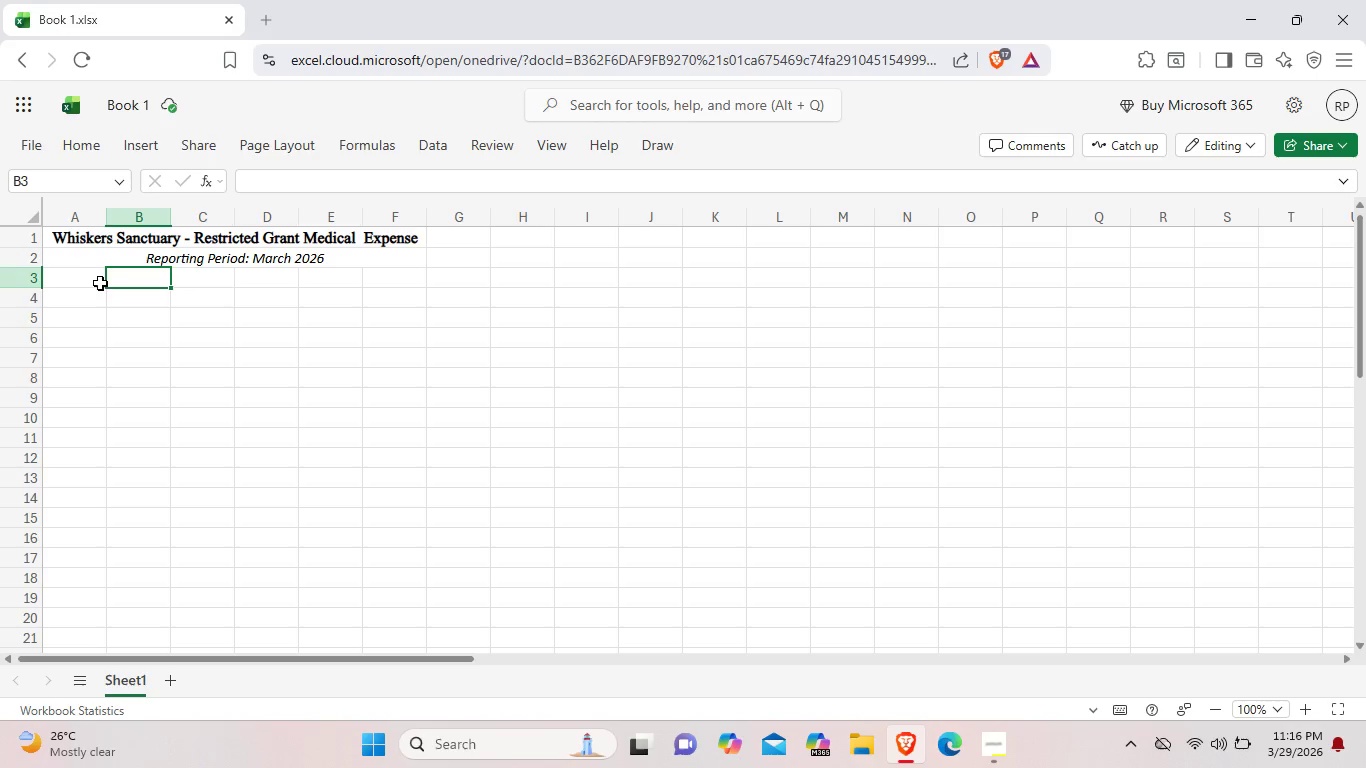 
wait(5.7)
 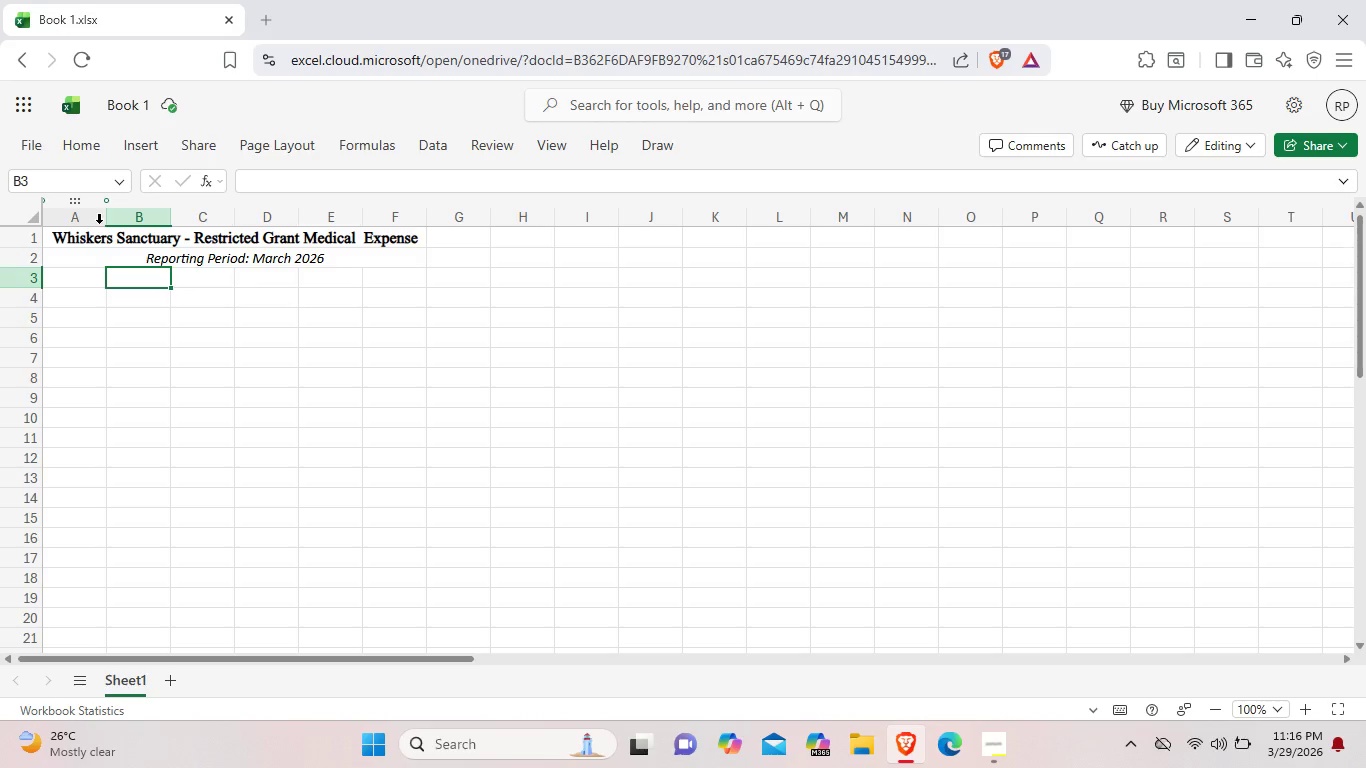 
left_click_drag(start_coordinate=[107, 220], to_coordinate=[165, 216])
 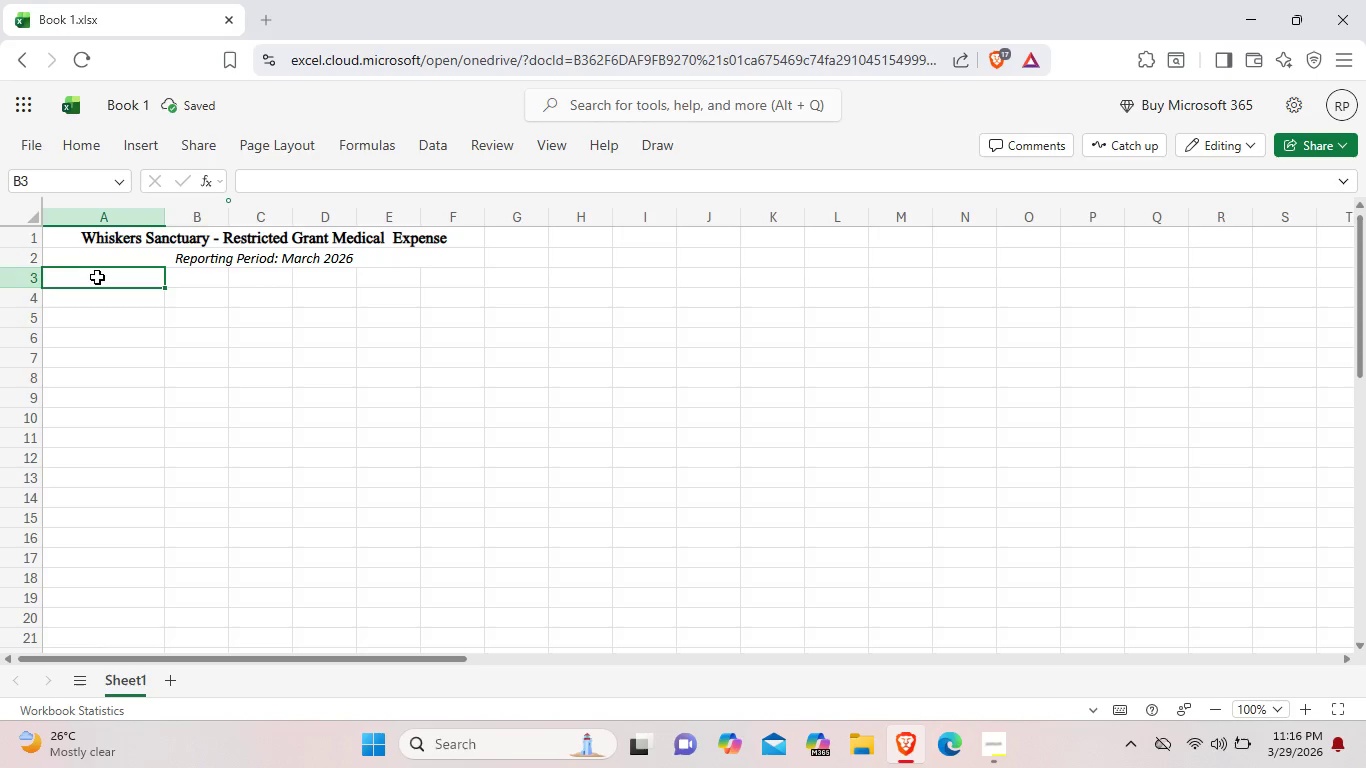 
double_click([97, 277])
 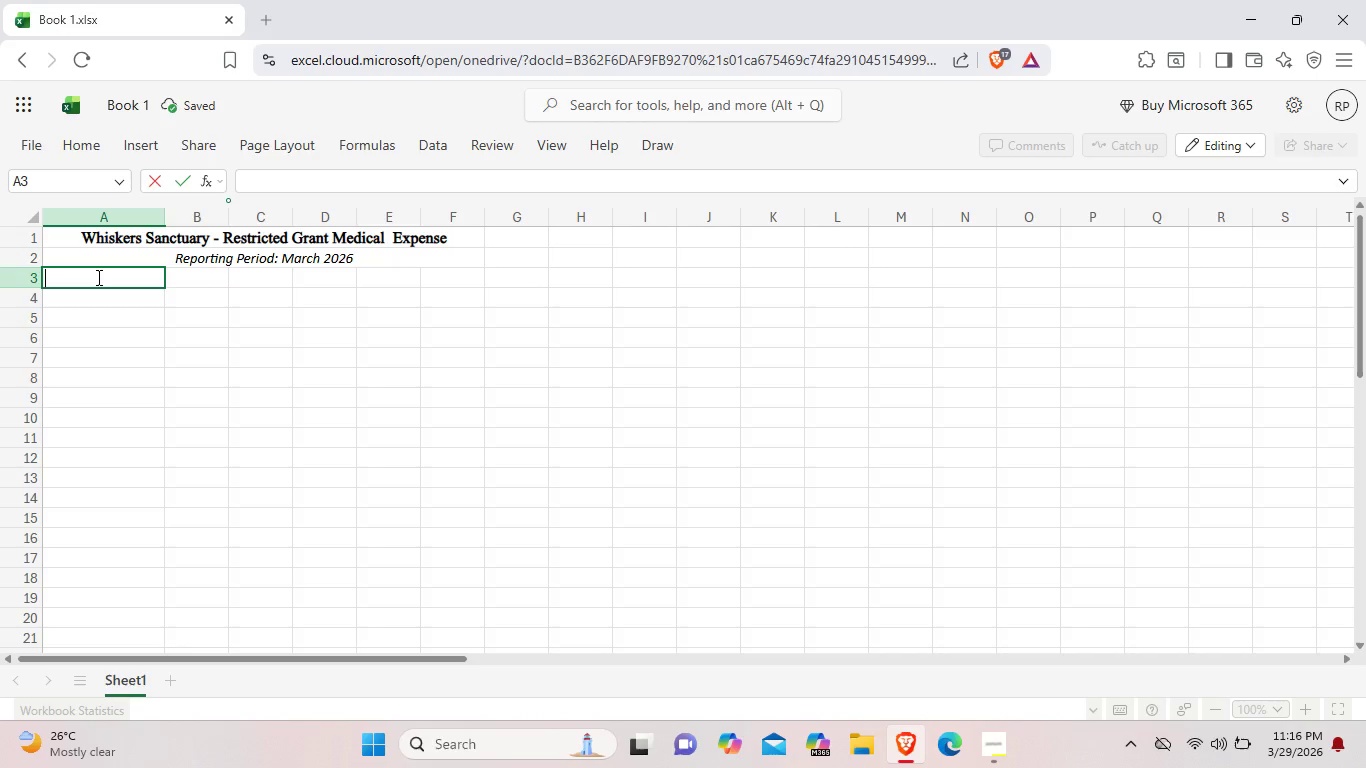 
type(Great)
 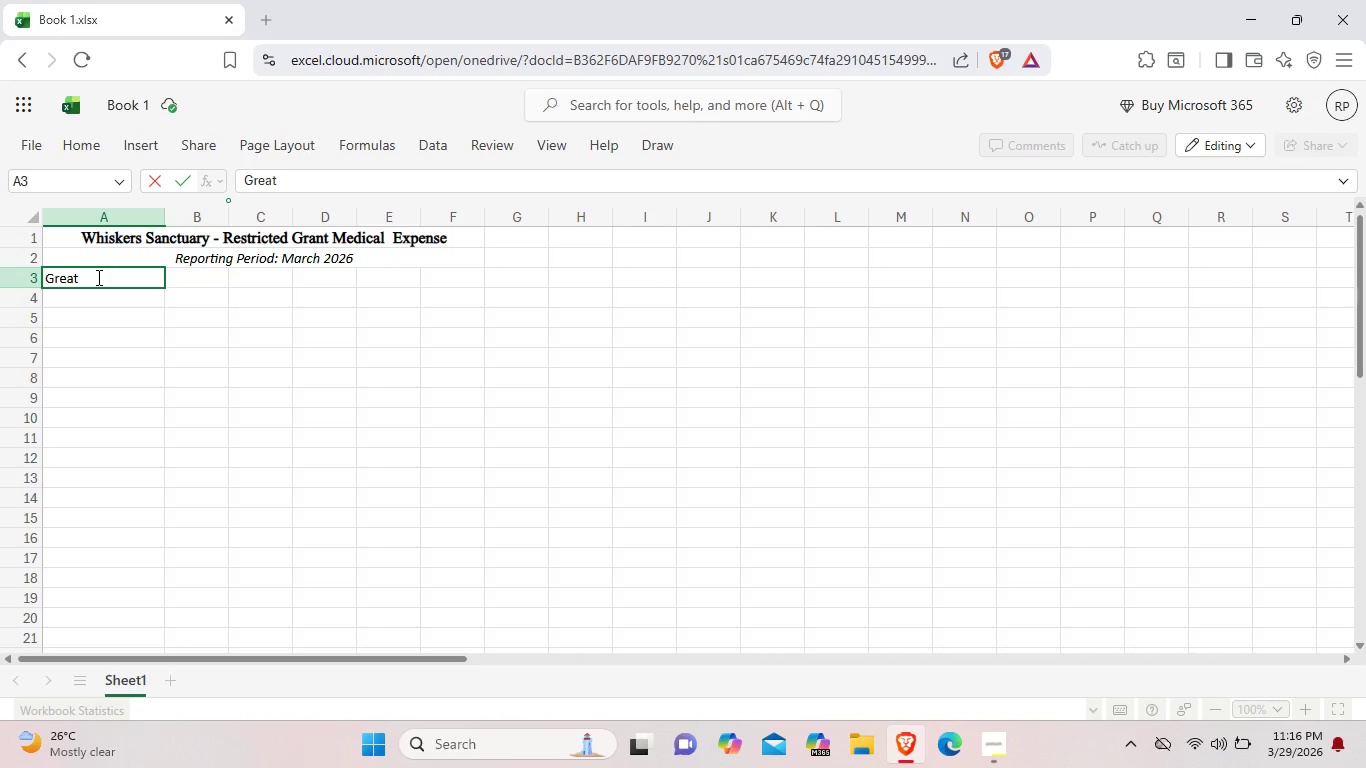 
type( CAt)
key(Backspace)
type(a)
key(Backspace)
key(Backspace)
type(ater)
 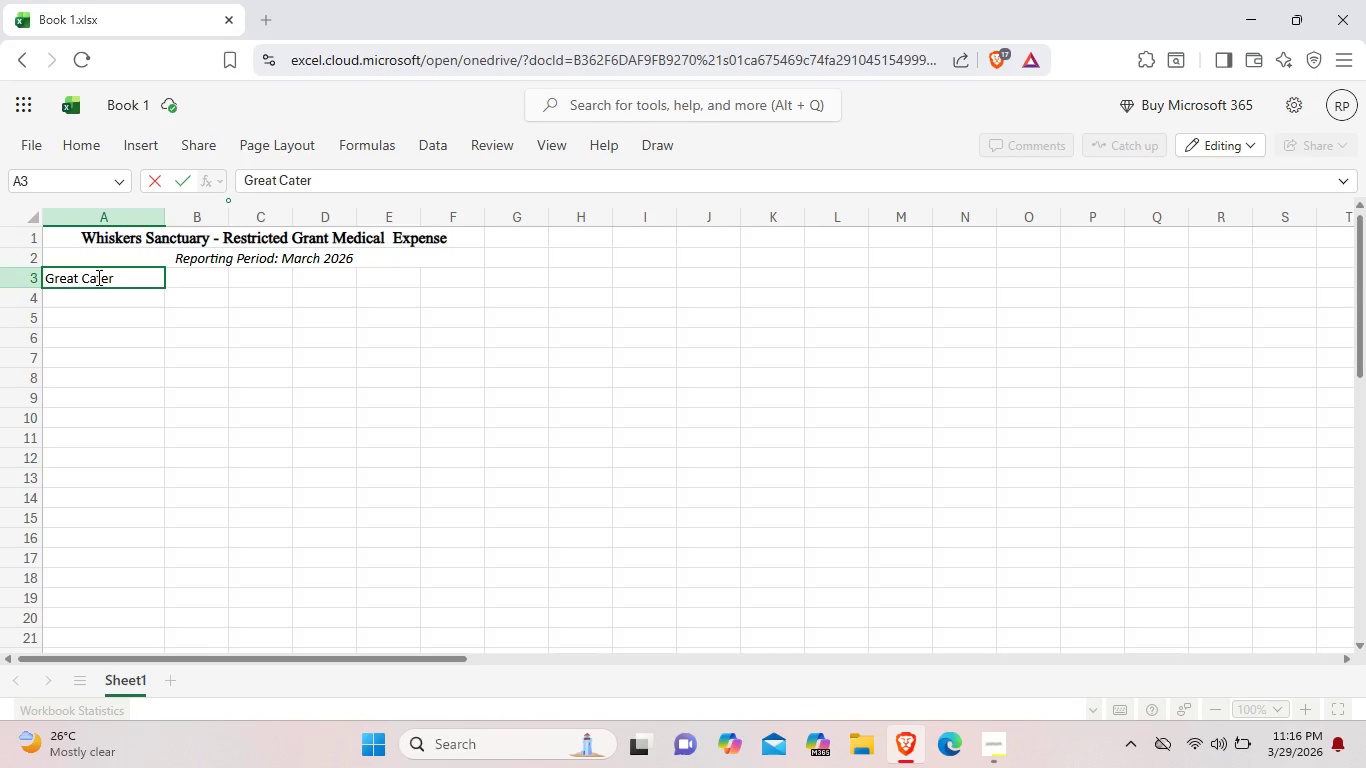 
key(Backspace)
type(gory)
 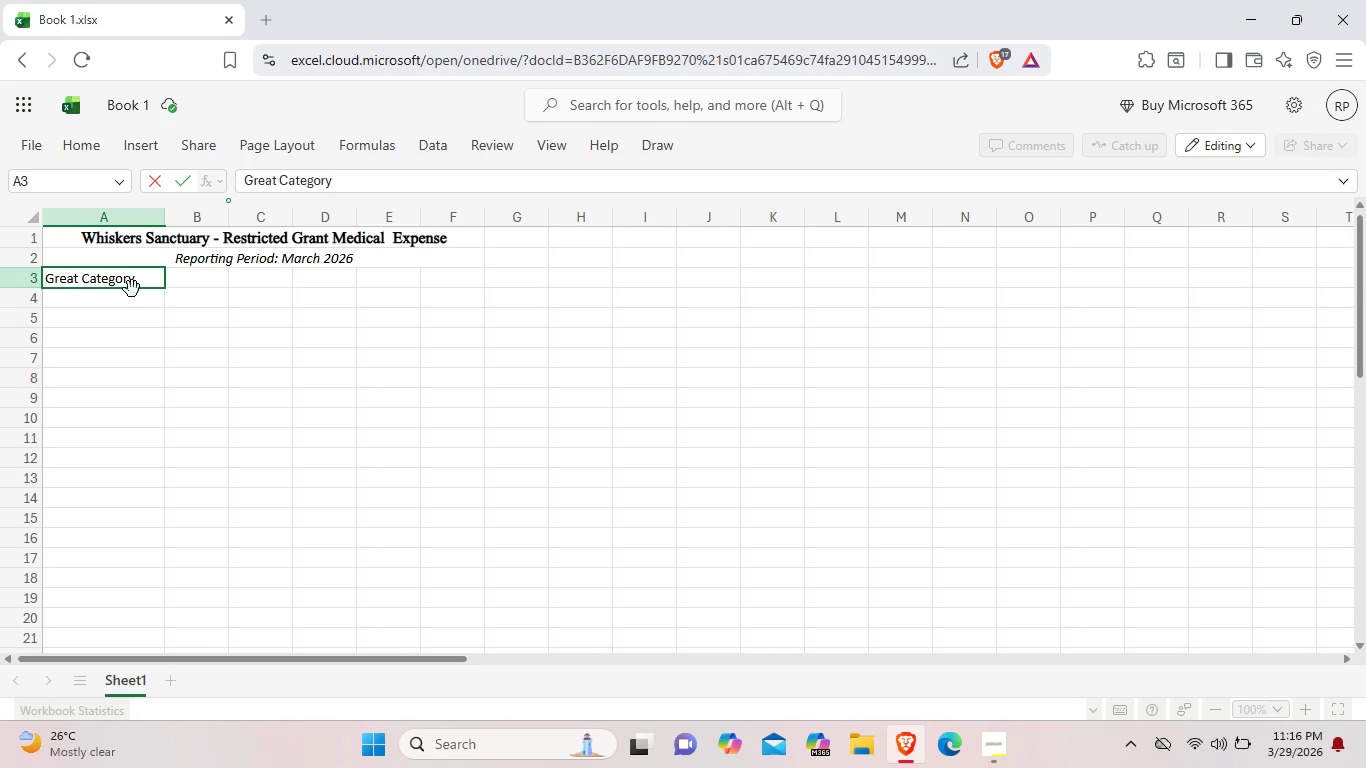 
left_click_drag(start_coordinate=[141, 280], to_coordinate=[48, 272])
 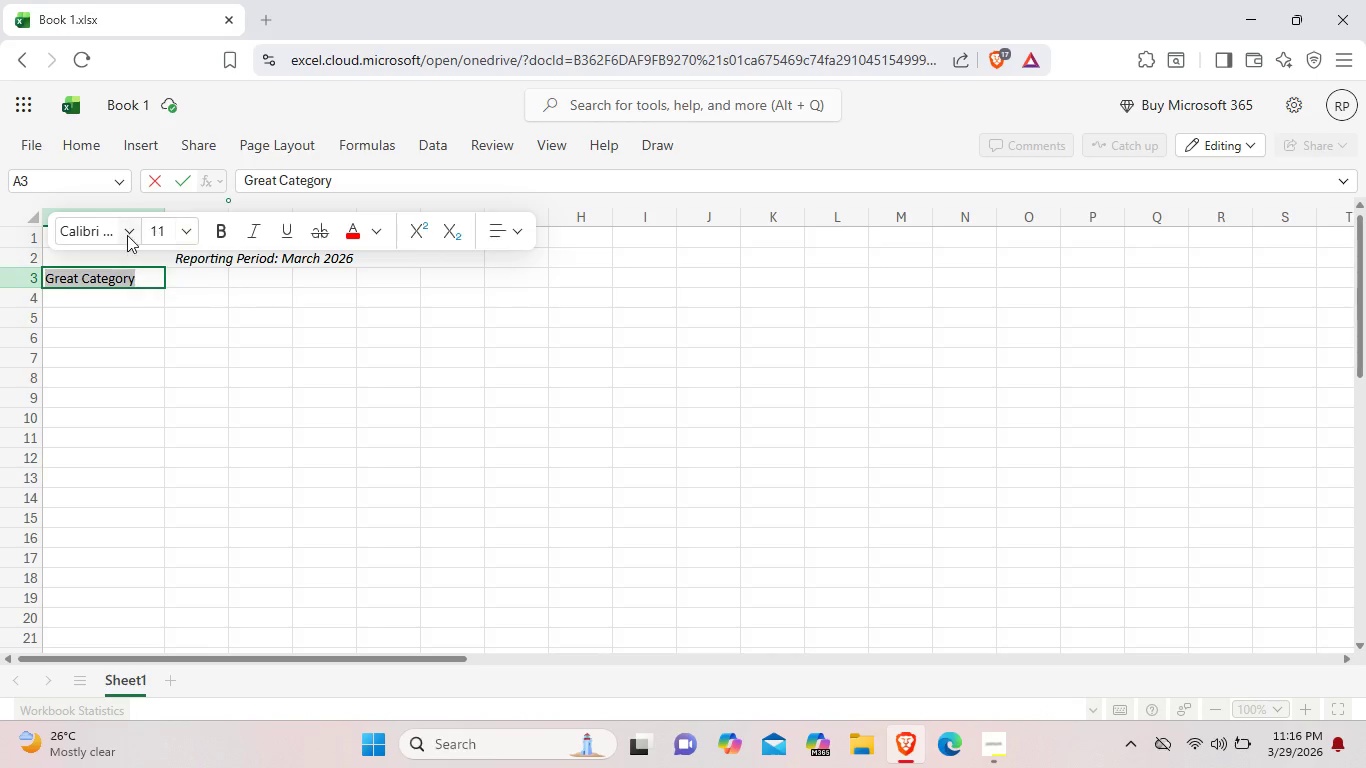 
mouse_move([133, 257])
 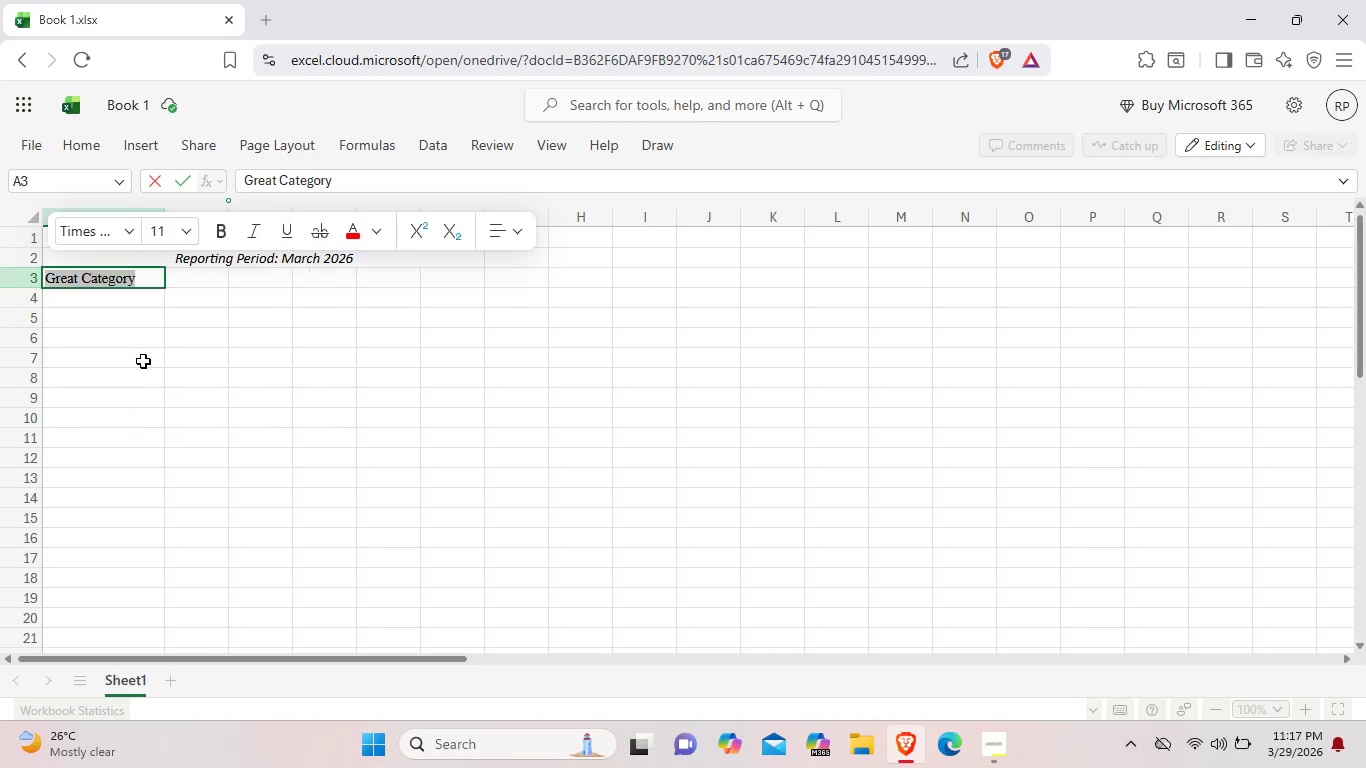 
left_click([143, 361])
 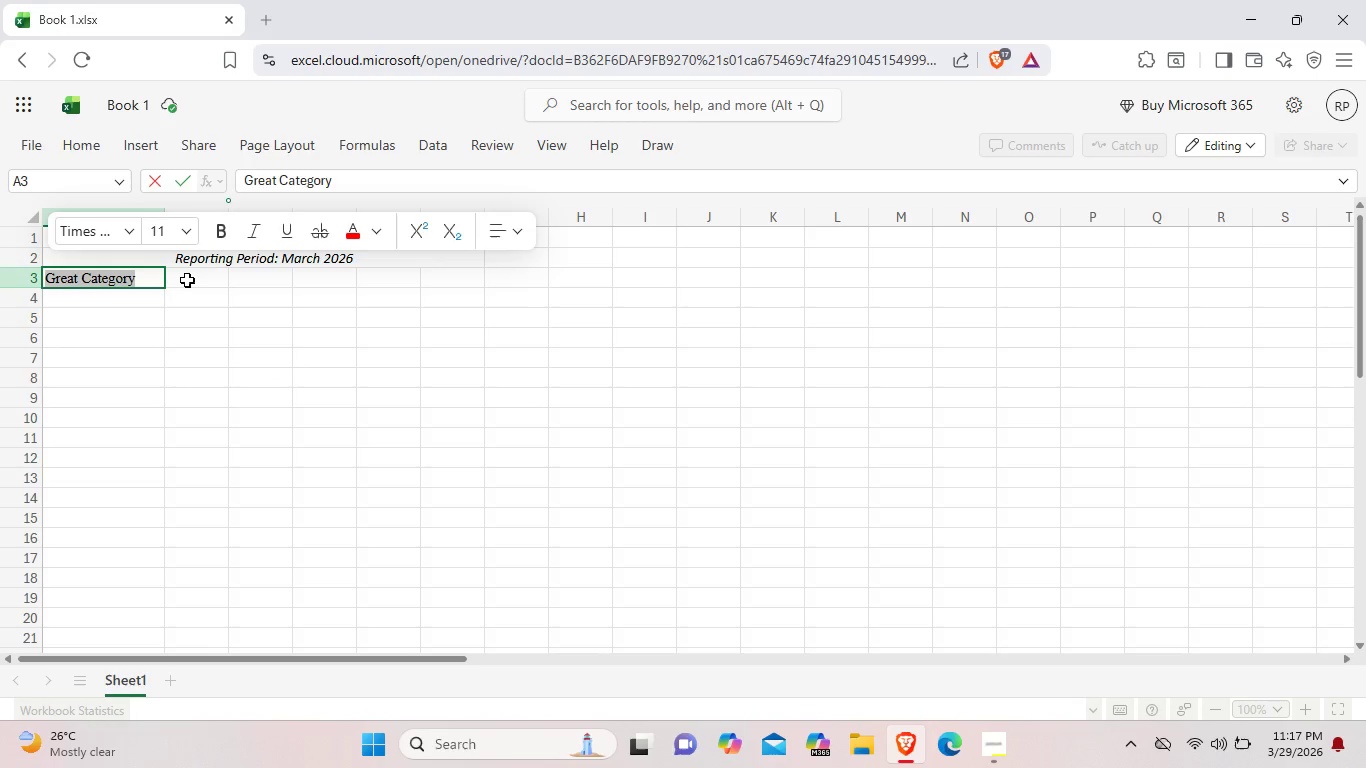 
left_click([187, 280])
 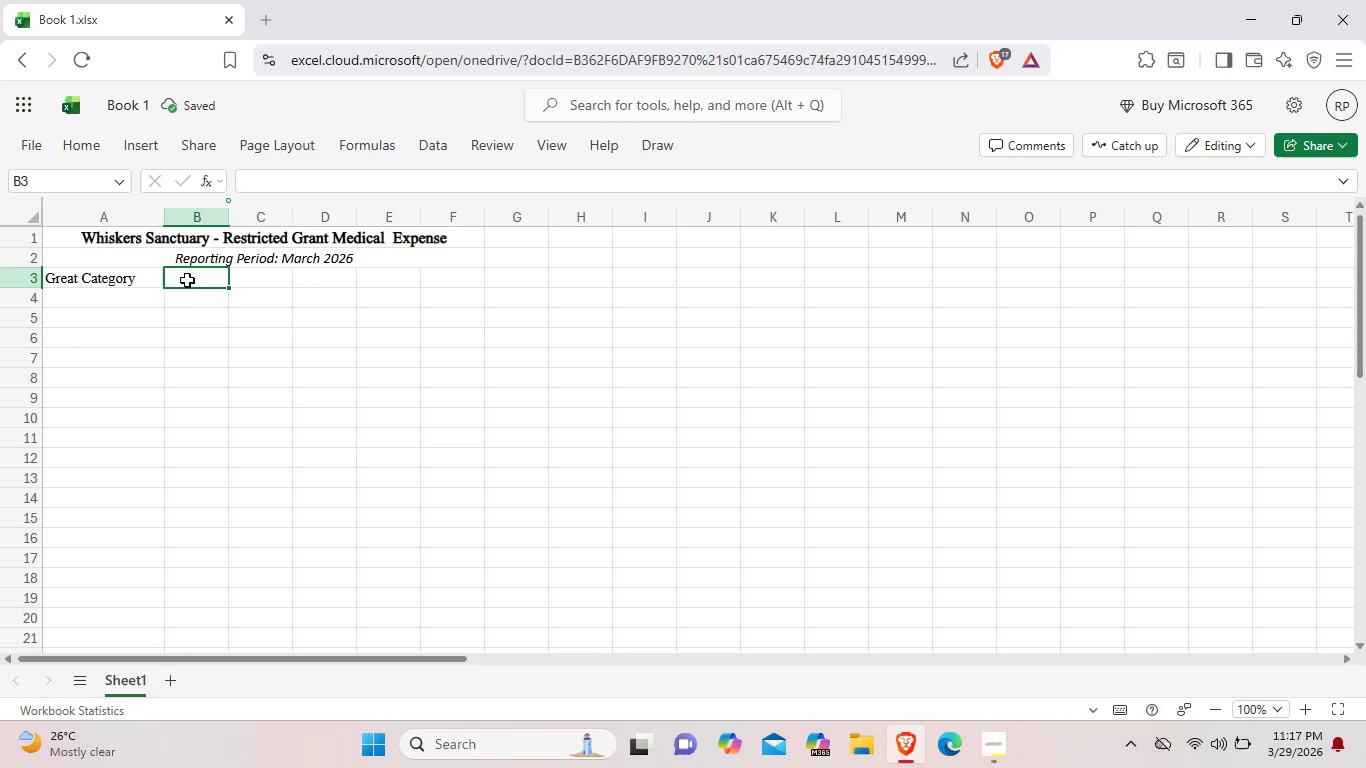 
double_click([187, 280])
 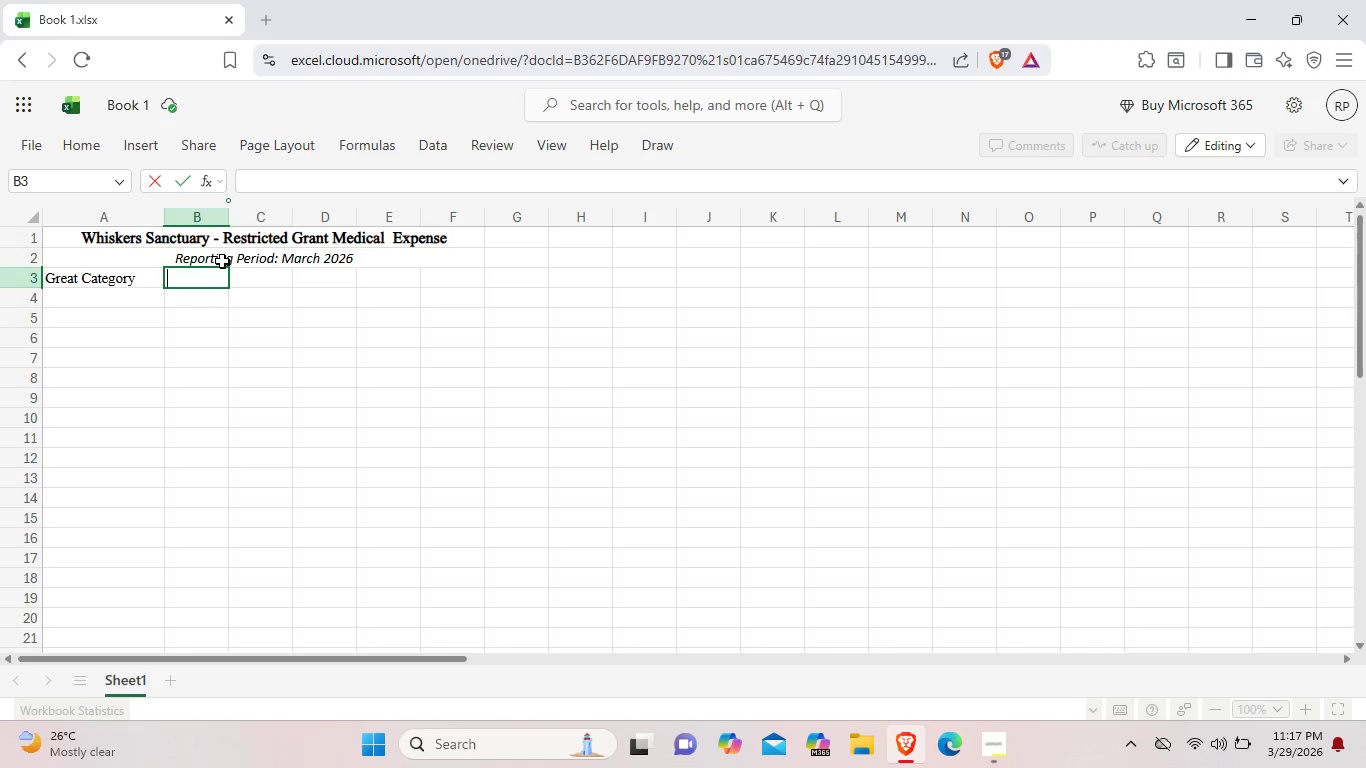 
wait(8.5)
 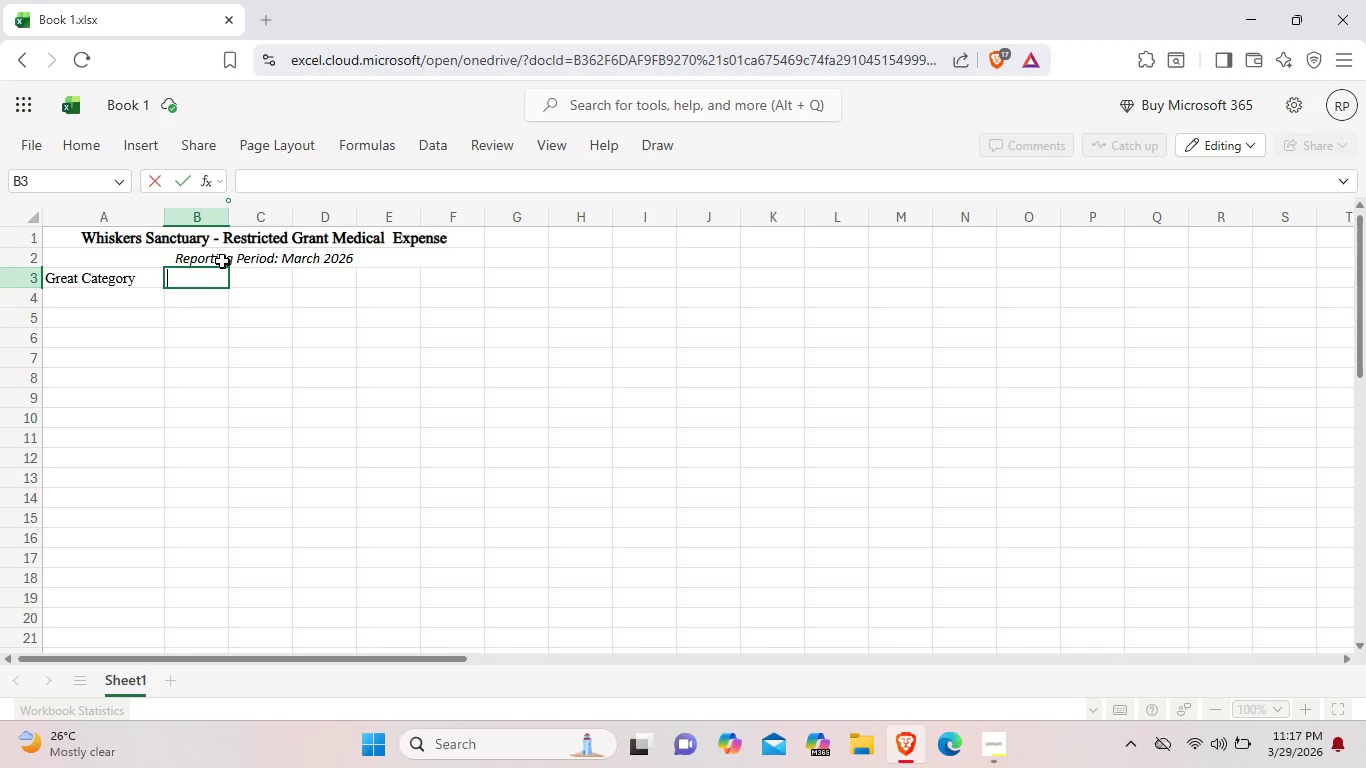 
left_click([229, 218])
 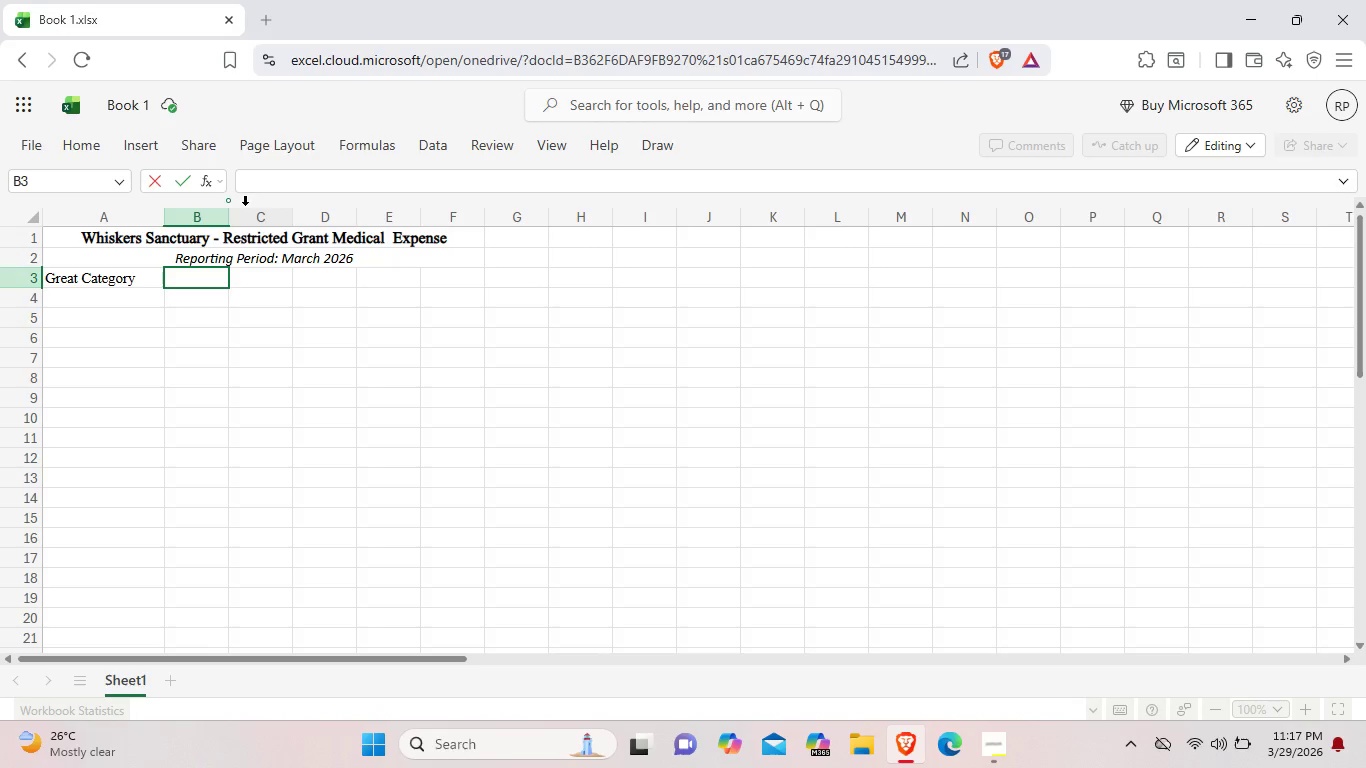 
left_click([245, 206])
 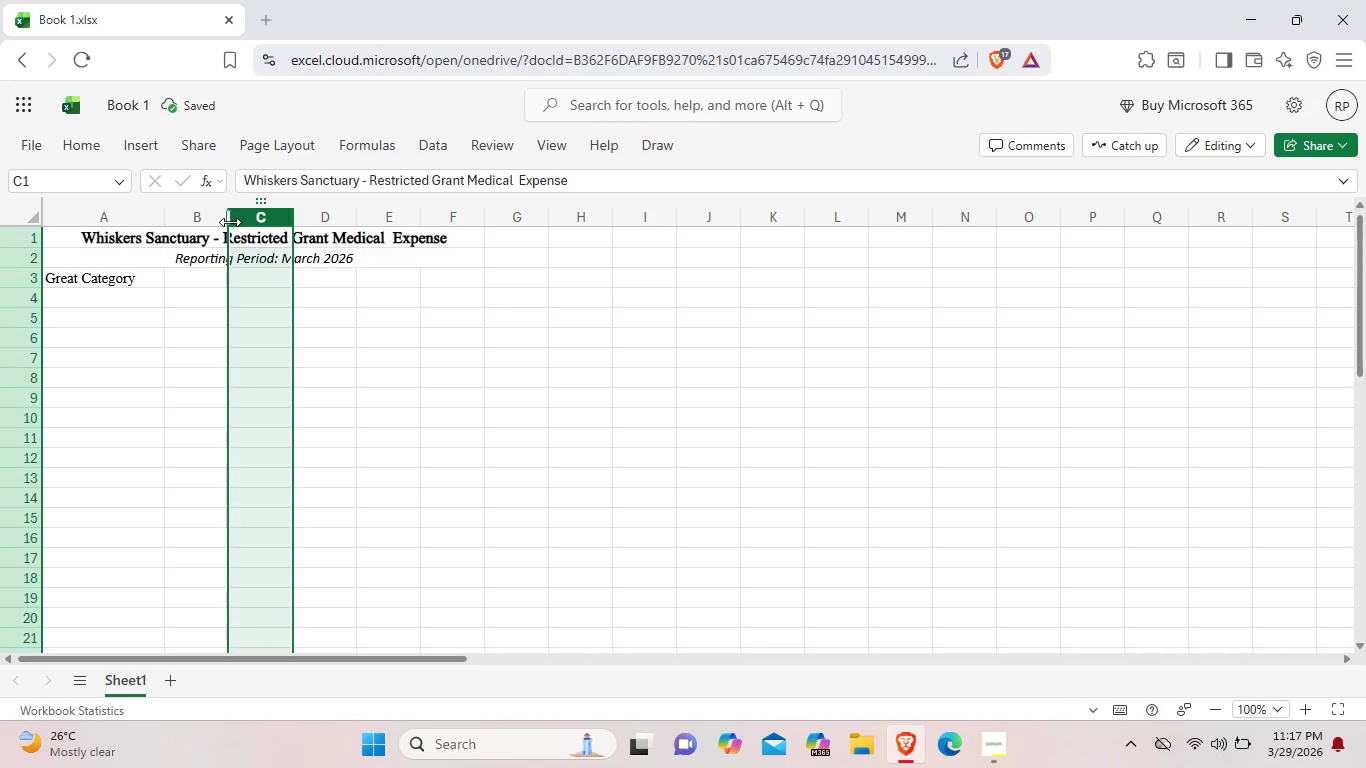 
double_click([230, 222])
 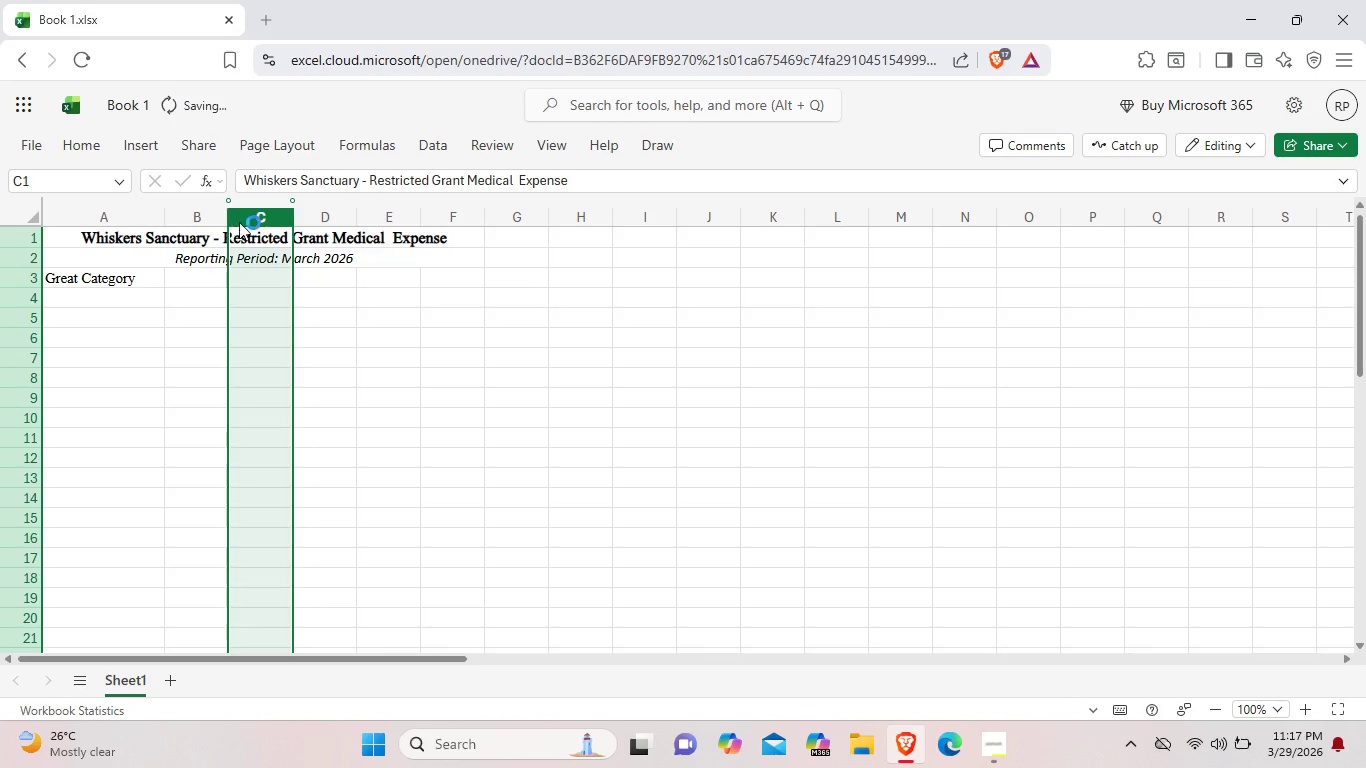 
left_click_drag(start_coordinate=[230, 222], to_coordinate=[239, 222])
 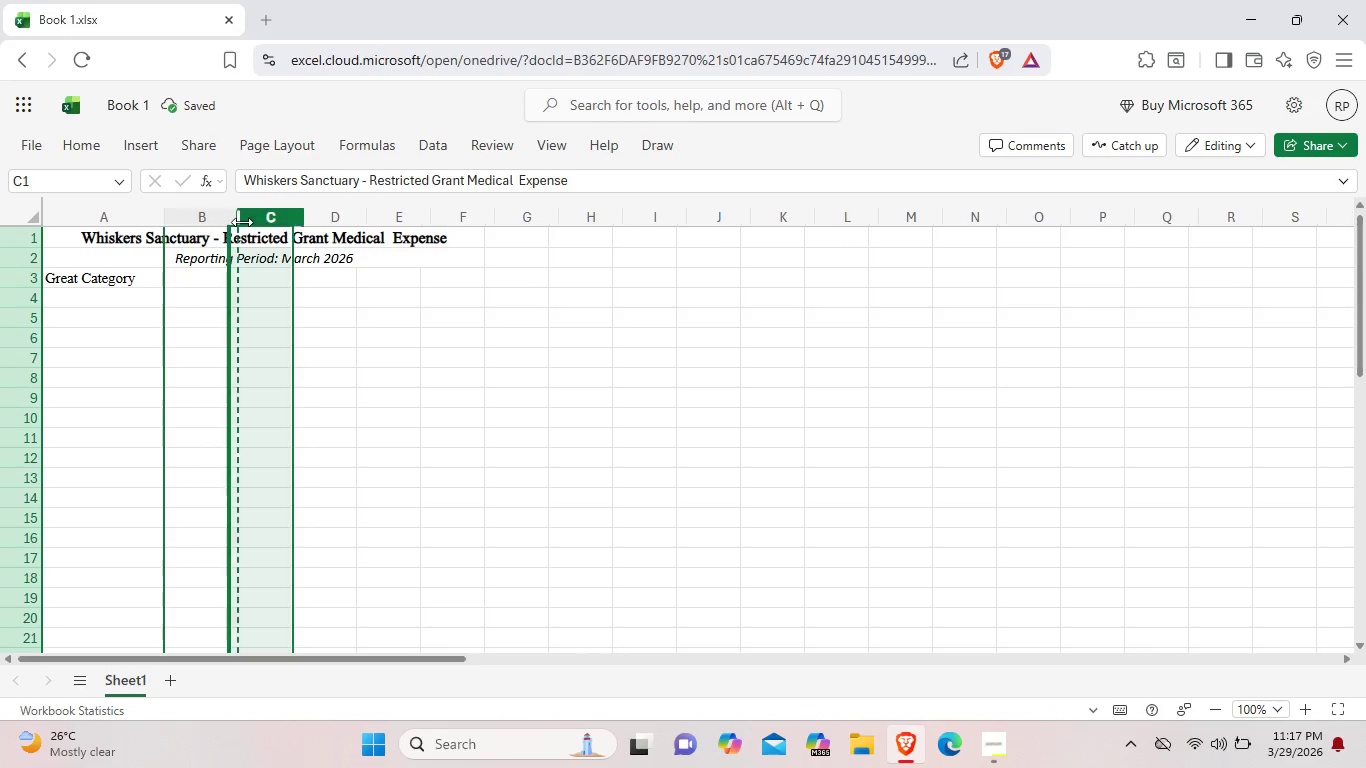 
left_click_drag(start_coordinate=[230, 222], to_coordinate=[294, 213])
 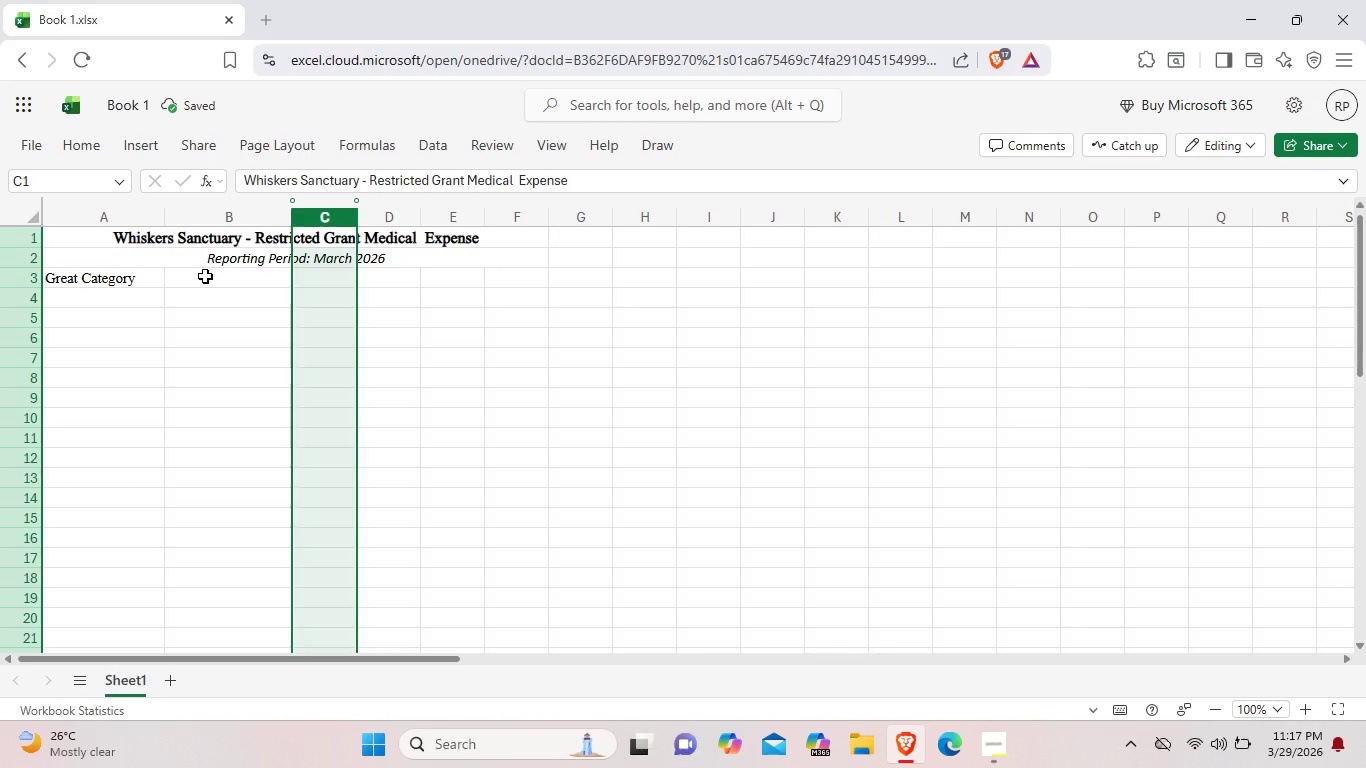 
double_click([205, 276])
 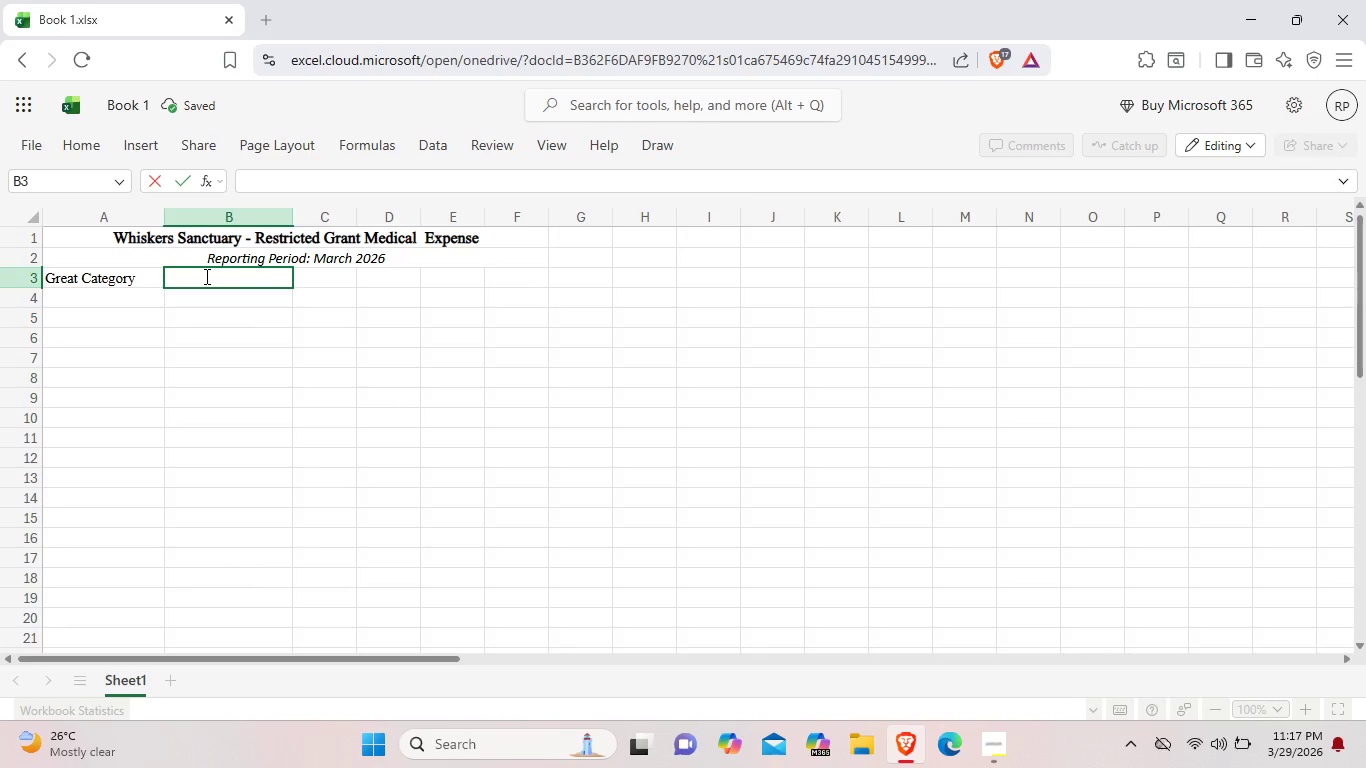 
double_click([205, 276])
 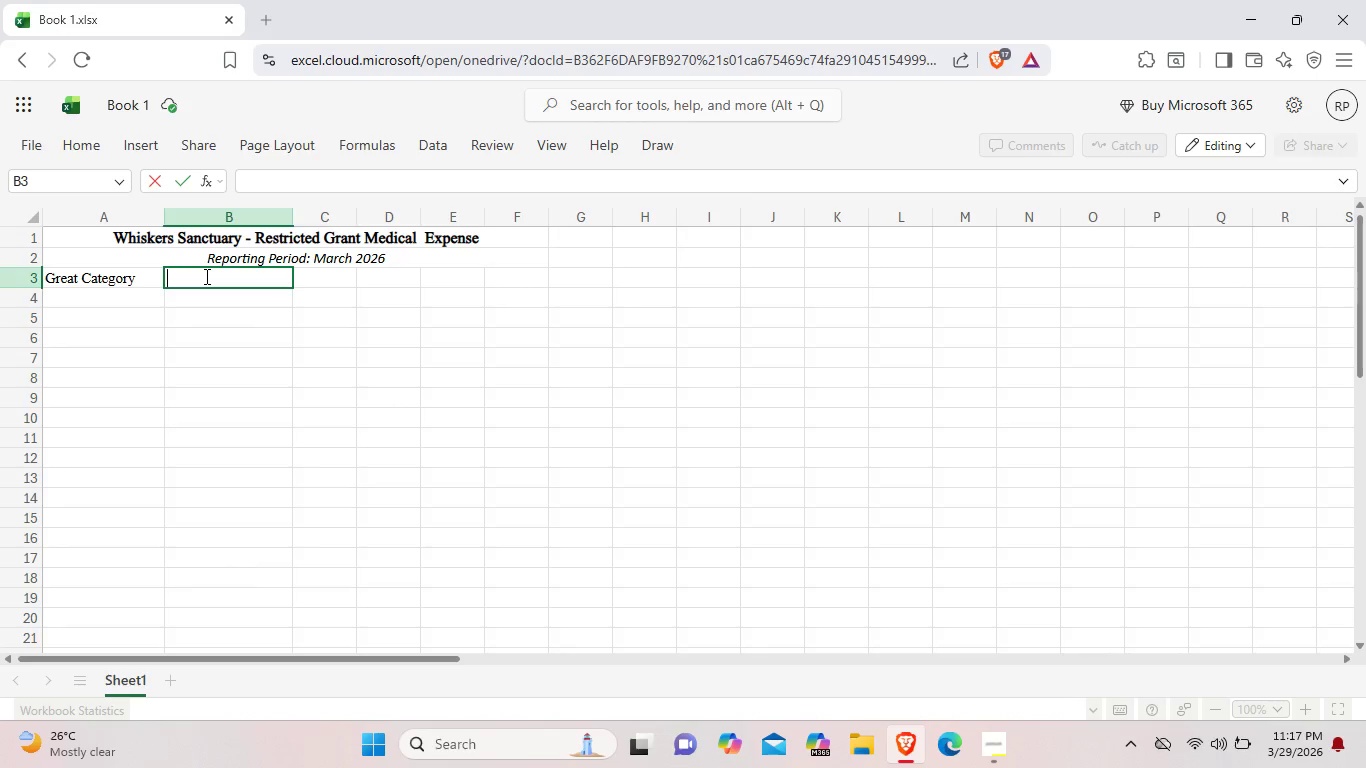 
type(MOnth)
key(Backspace)
key(Backspace)
key(Backspace)
key(Backspace)
type(onthly Budget)
 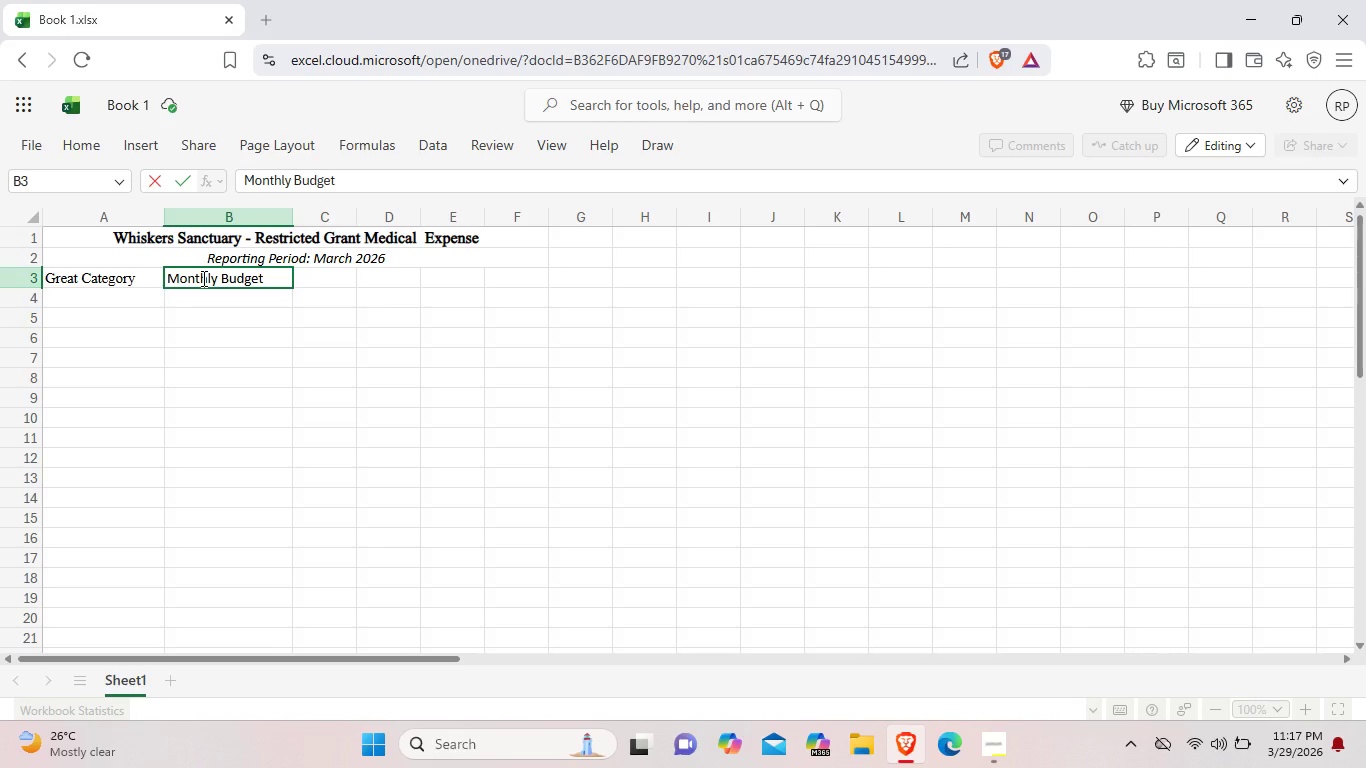 
double_click([322, 280])
 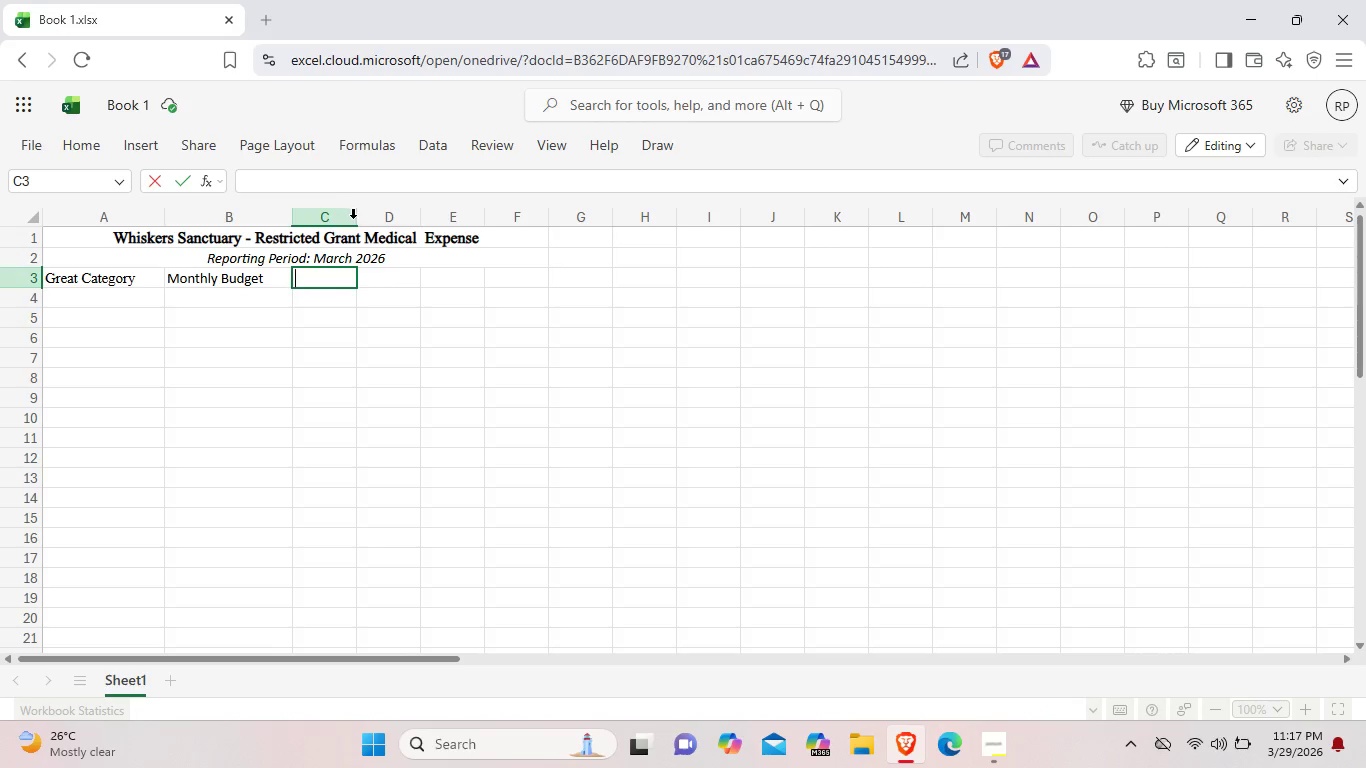 
wait(5.67)
 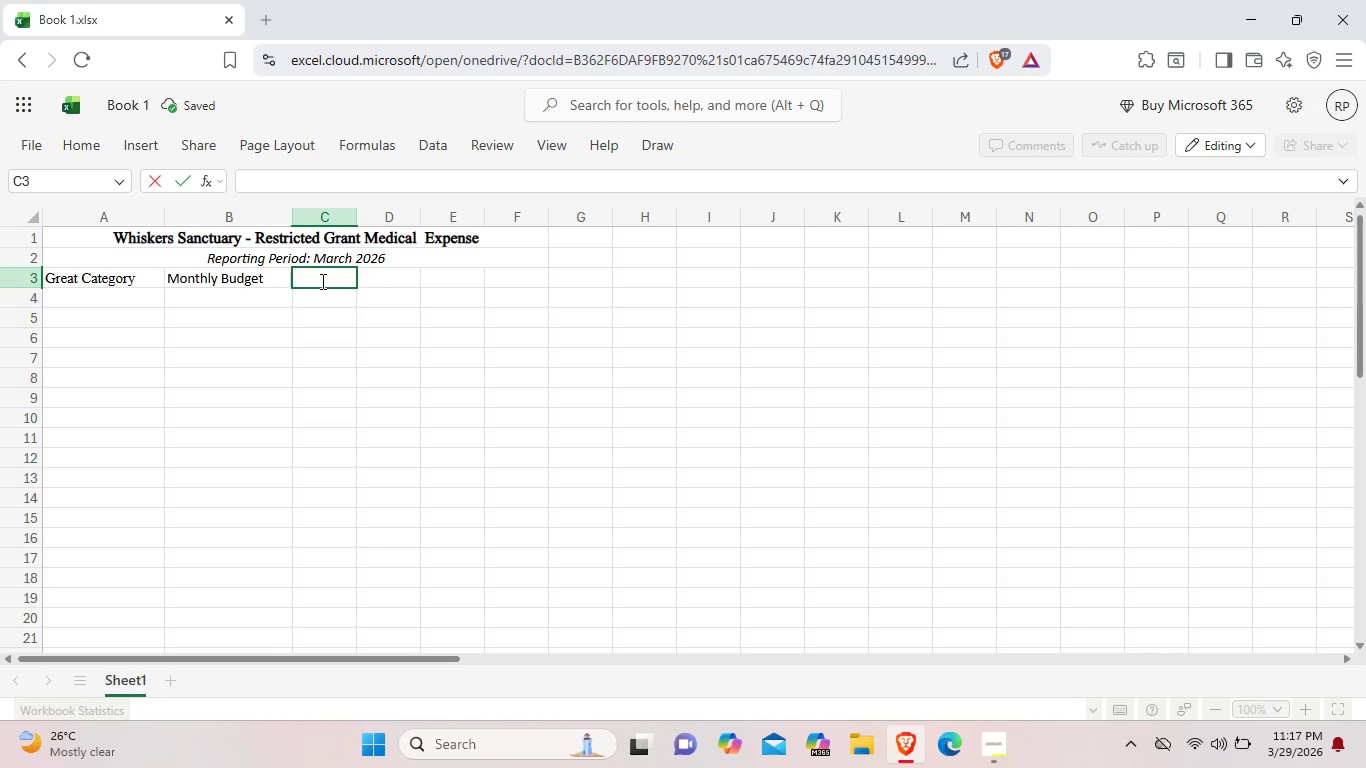 
left_click([371, 279])
 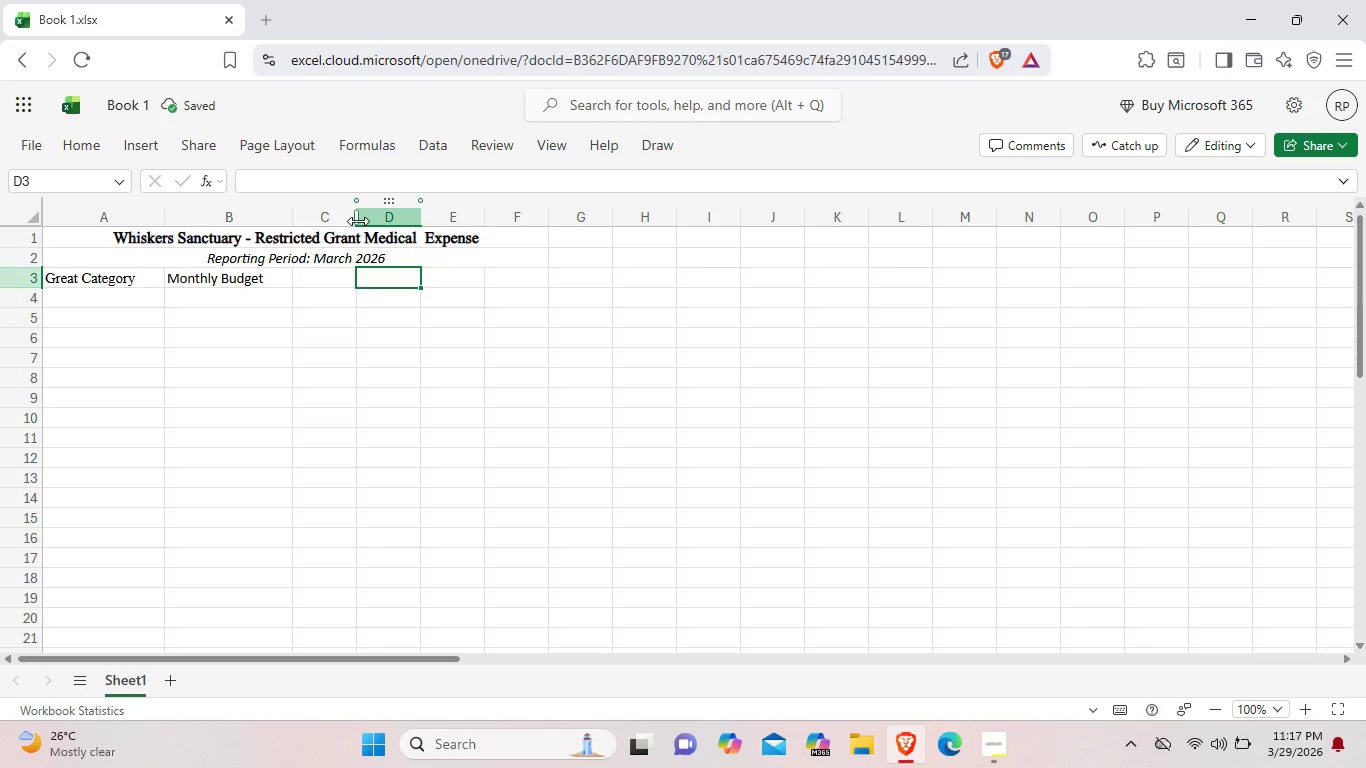 
left_click_drag(start_coordinate=[358, 221], to_coordinate=[383, 221])
 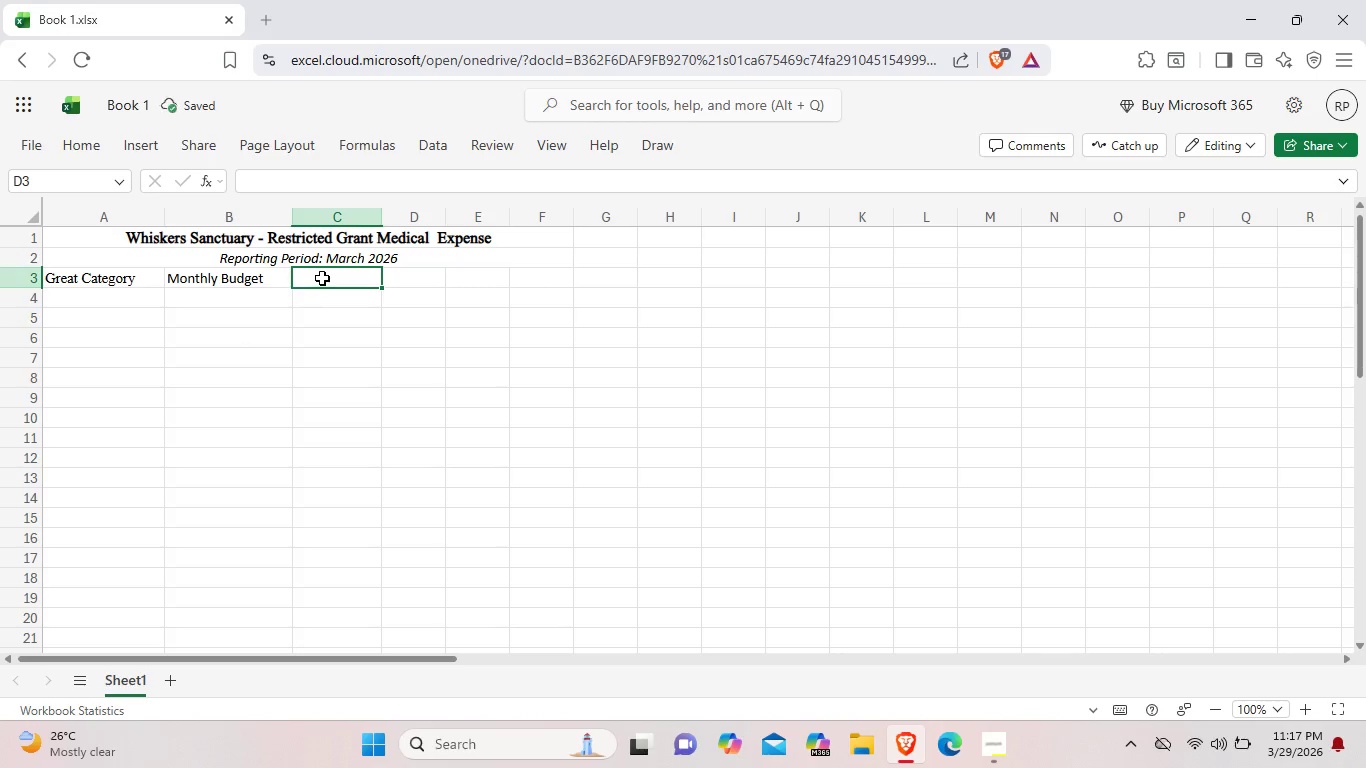 
double_click([322, 278])
 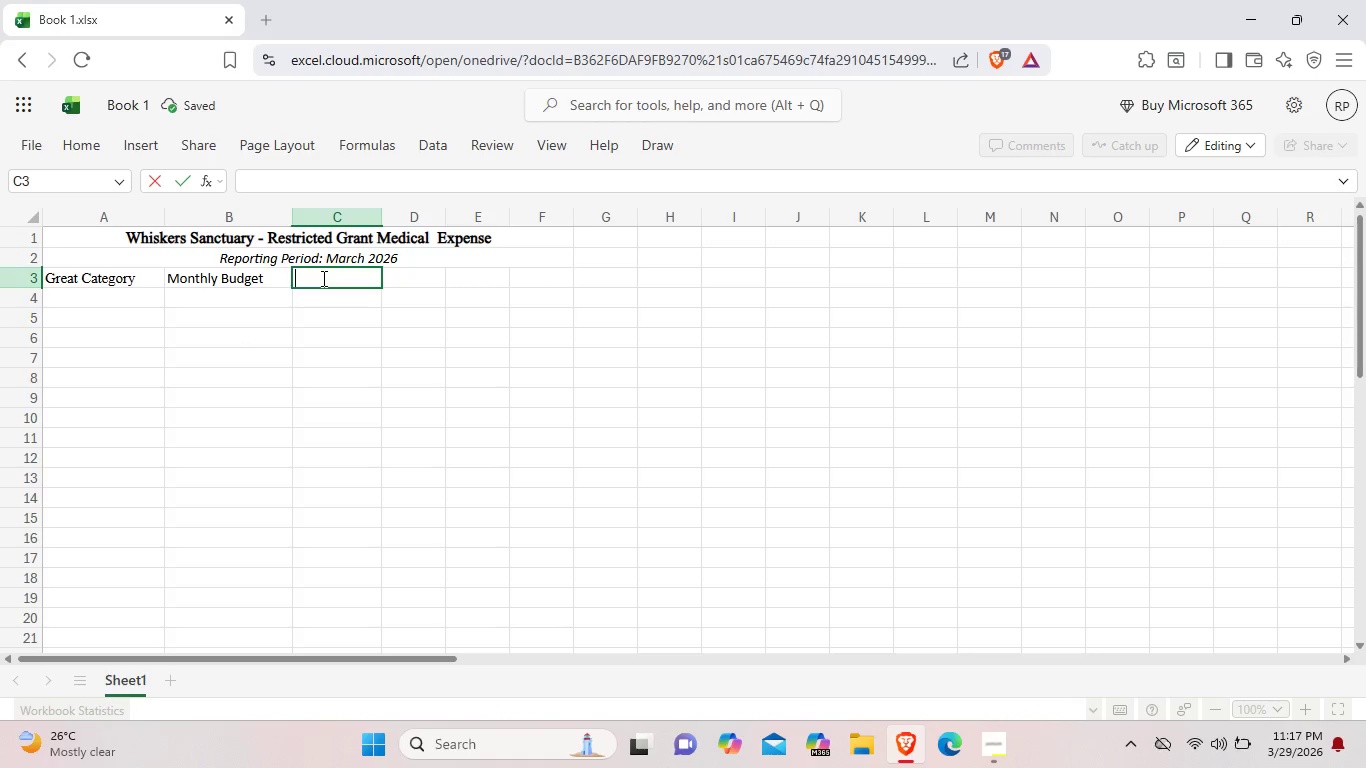 
type(Total Spent)
 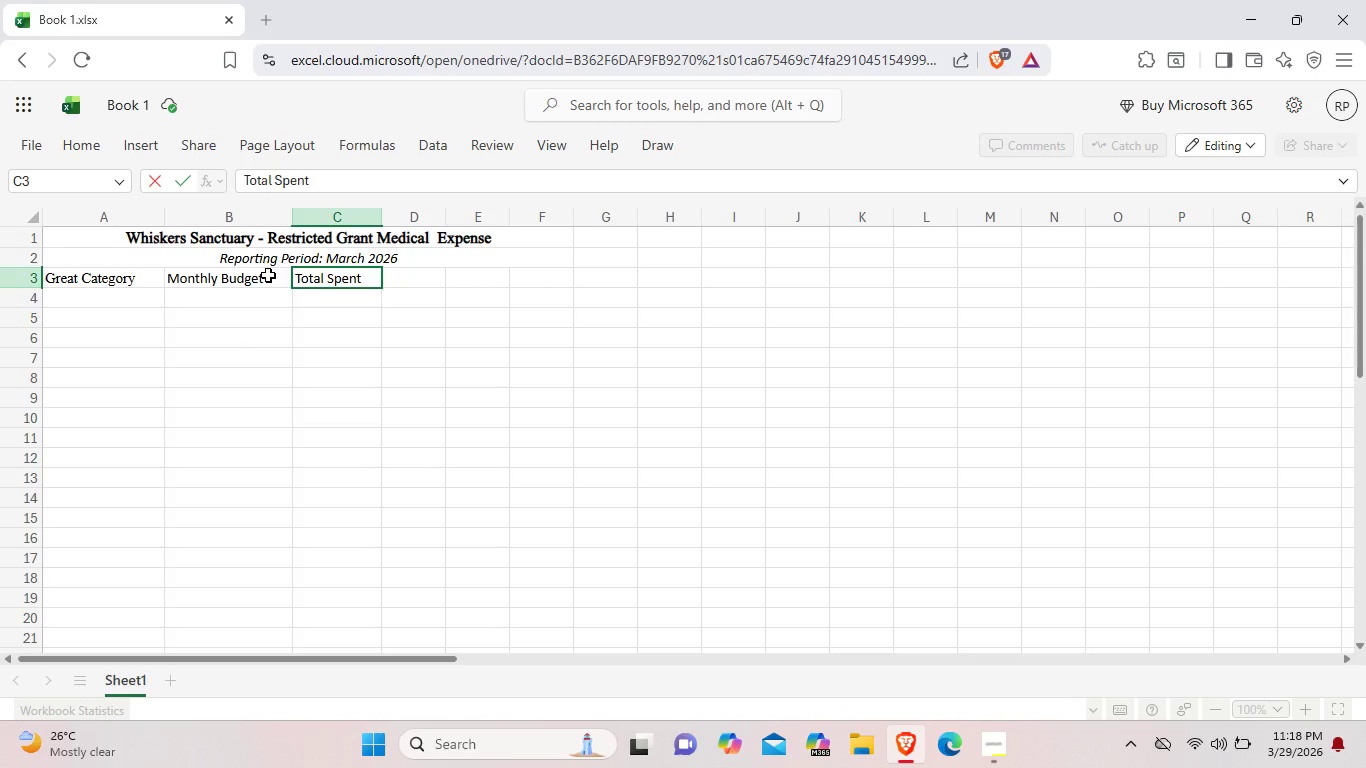 
left_click([268, 283])
 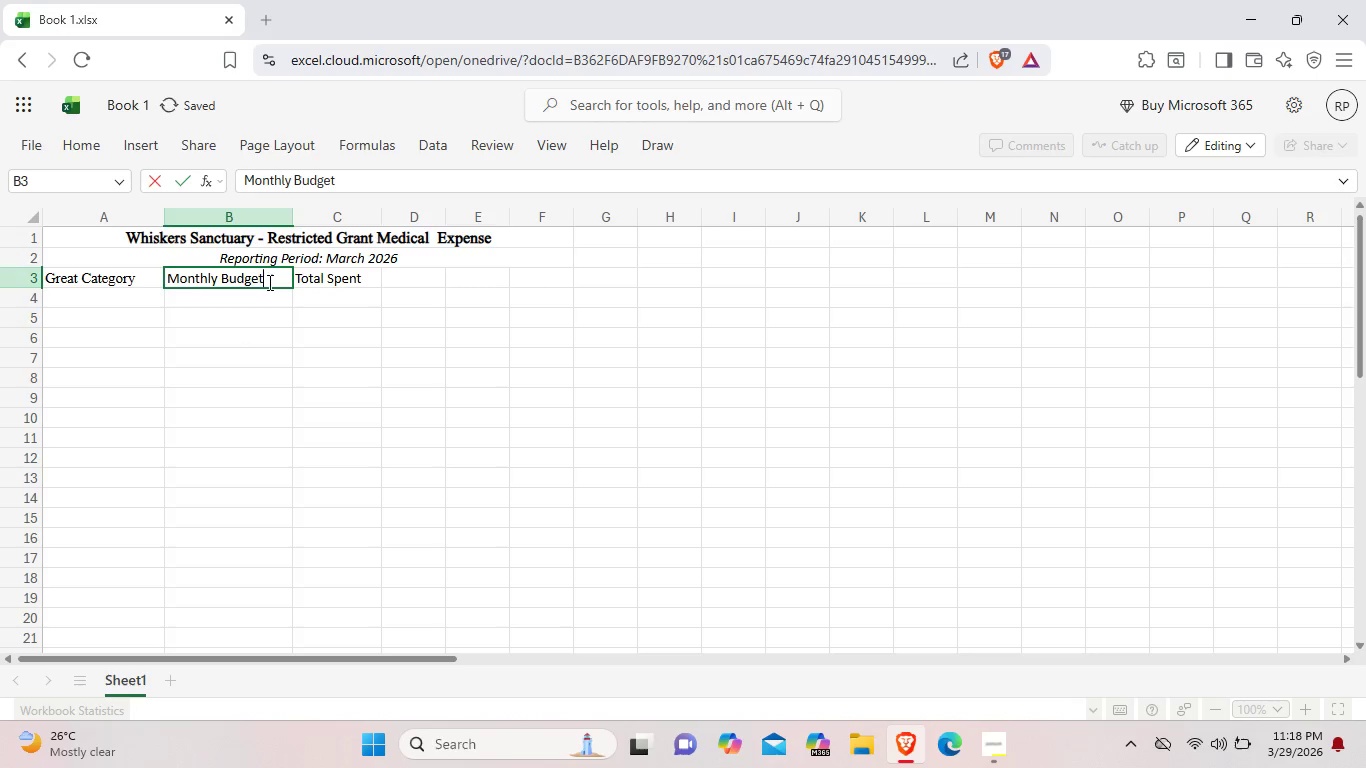 
left_click_drag(start_coordinate=[268, 282], to_coordinate=[158, 281])
 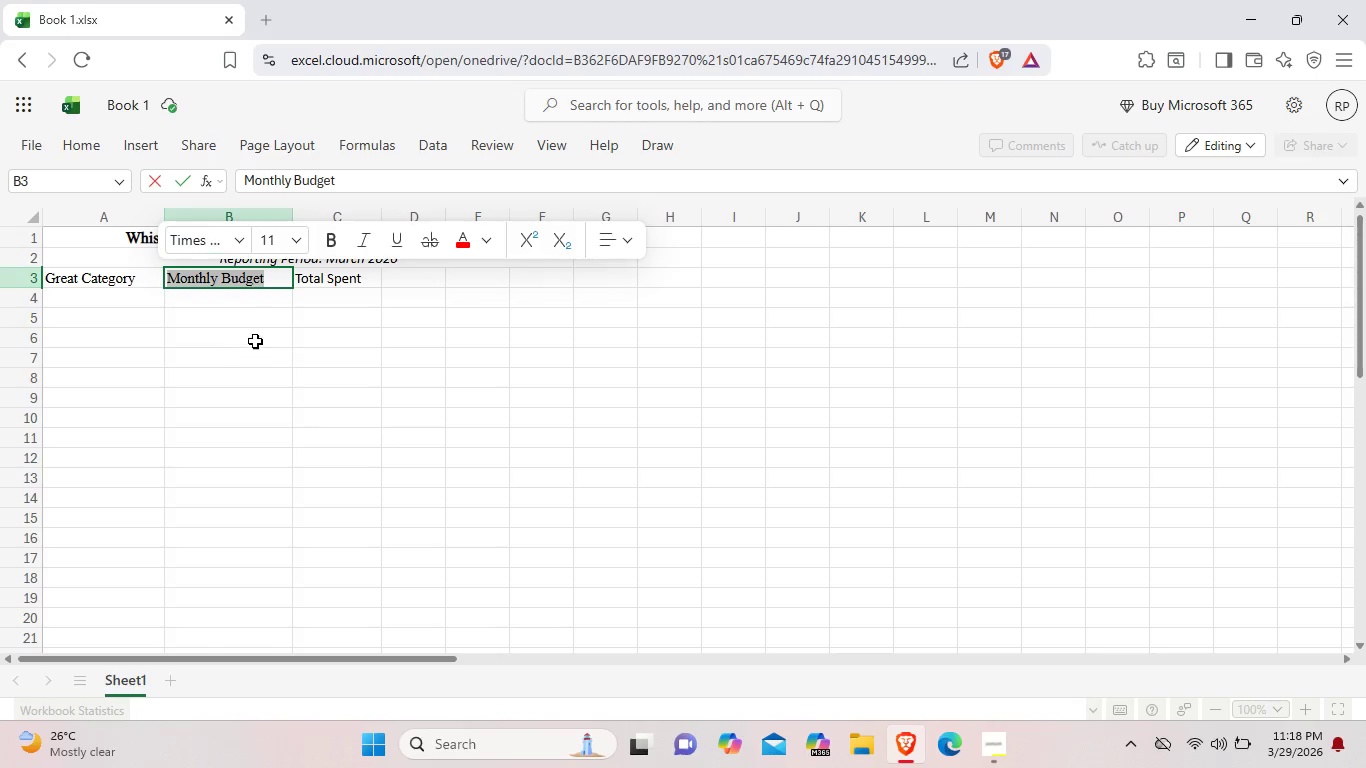 
double_click([351, 281])
 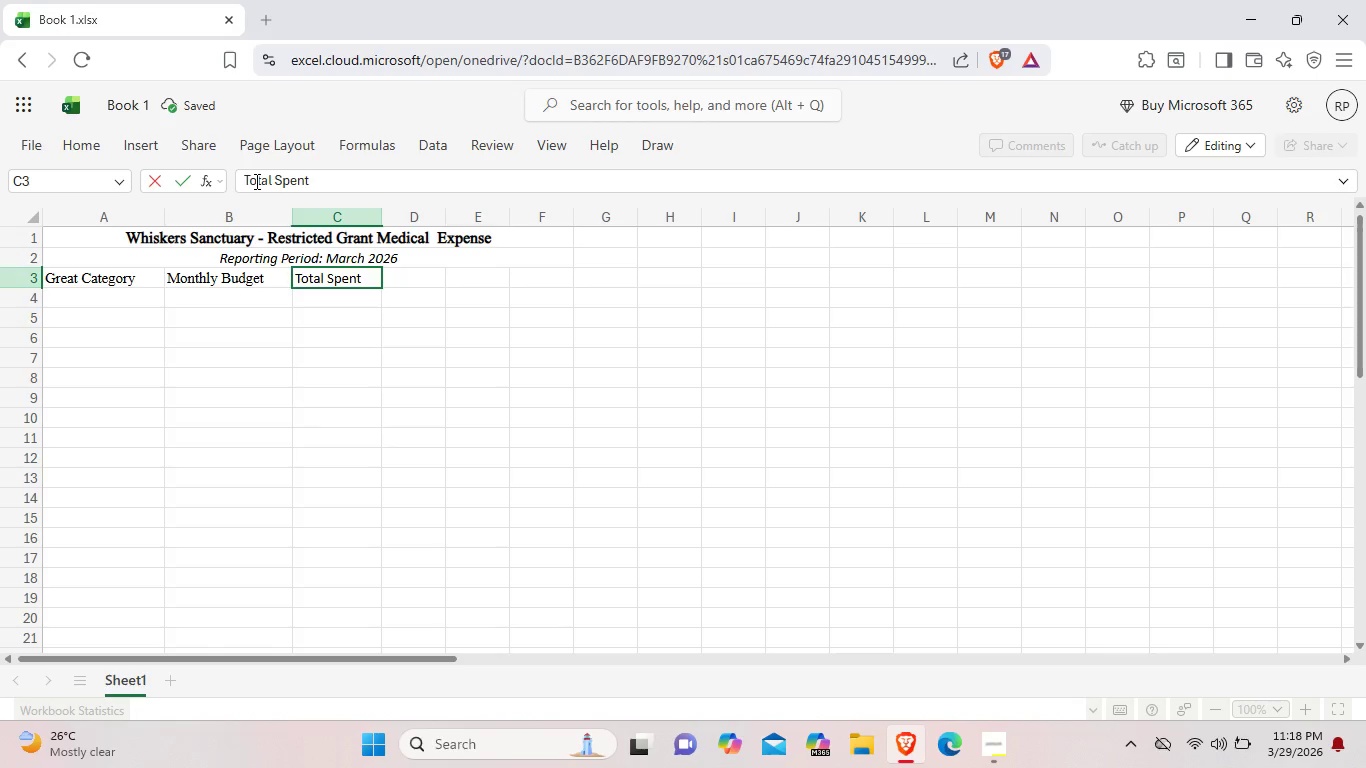 
left_click([274, 181])
 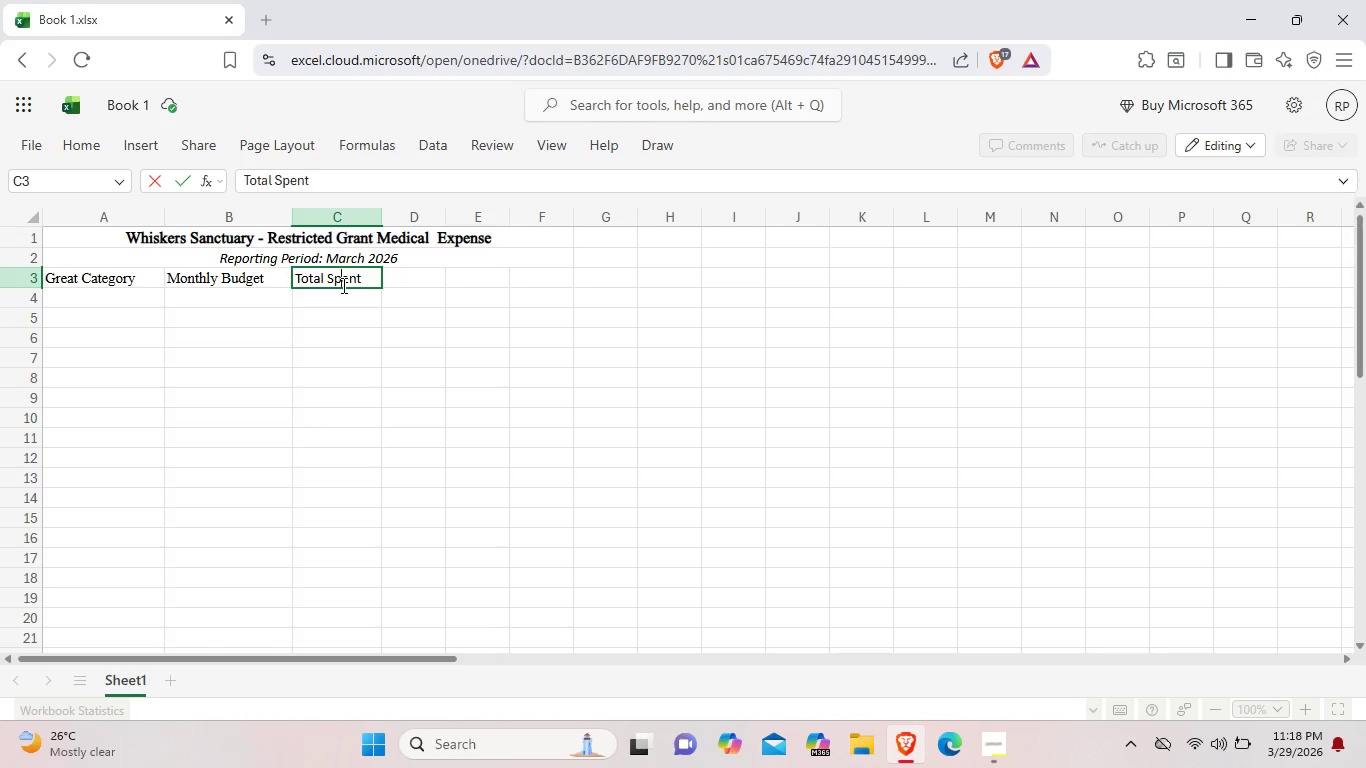 
right_click([342, 285])
 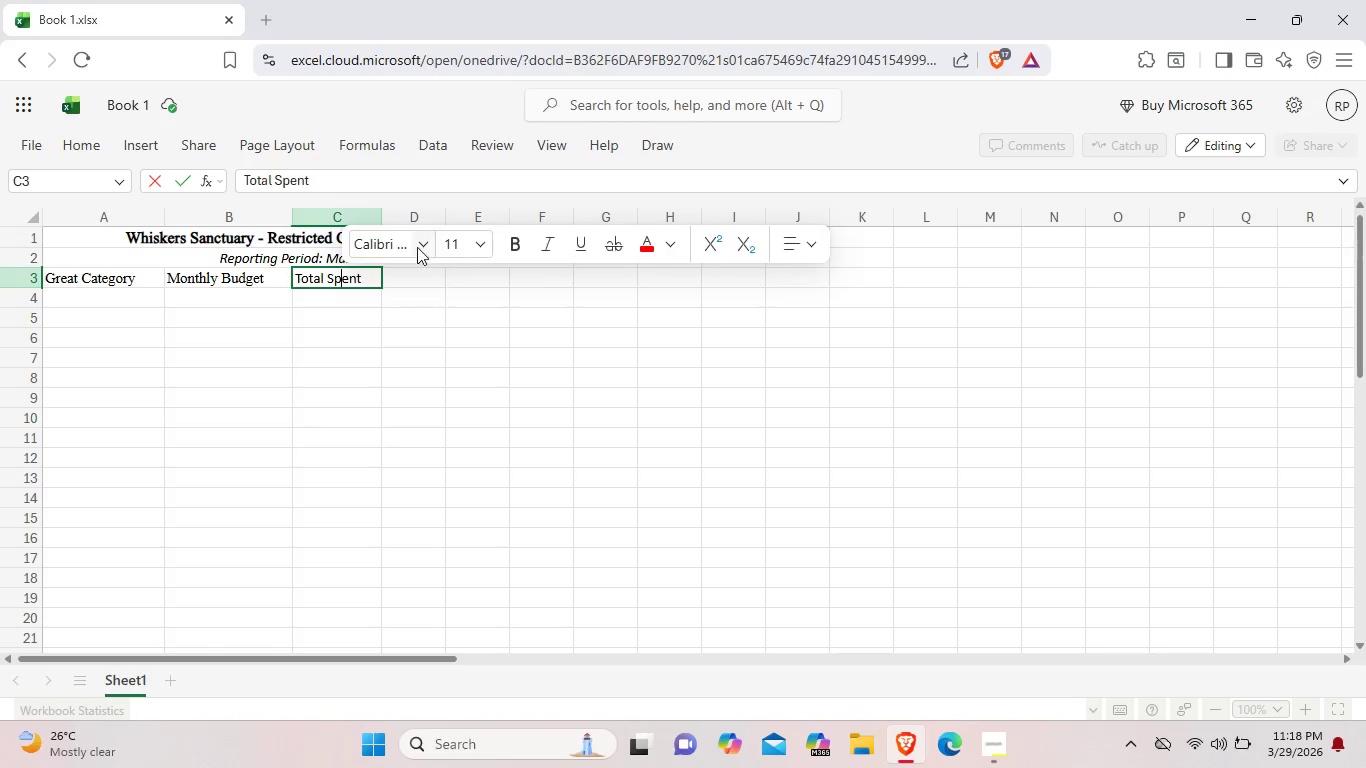 
left_click([417, 247])
 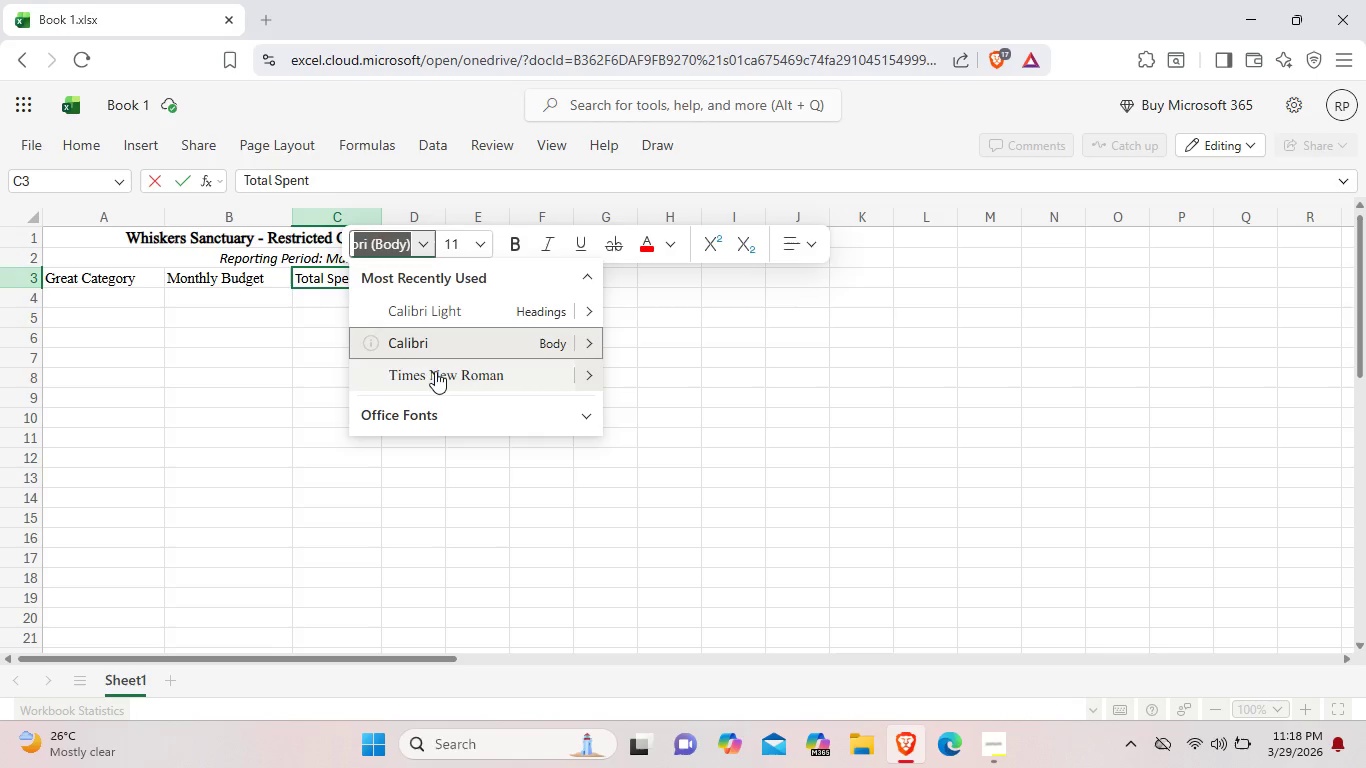 
left_click([436, 373])
 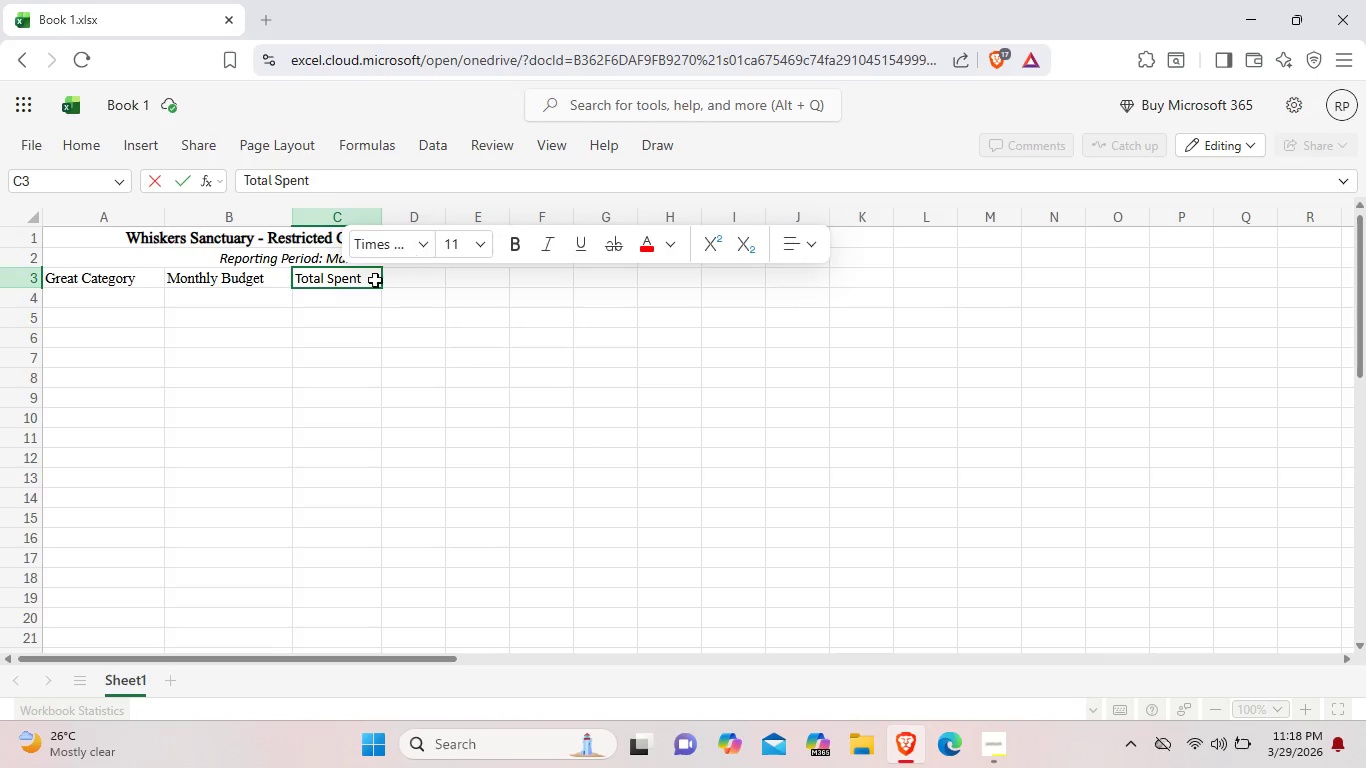 
left_click([364, 278])
 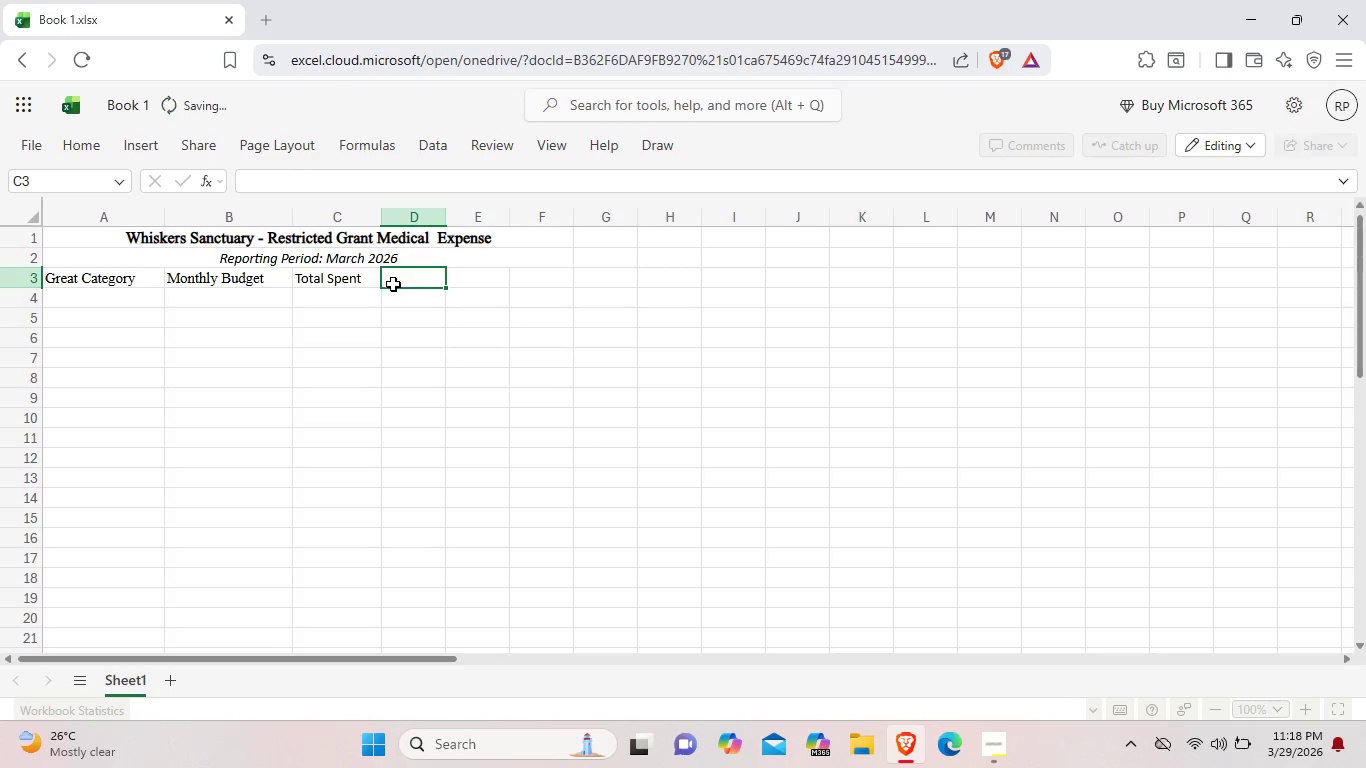 
left_click([393, 282])
 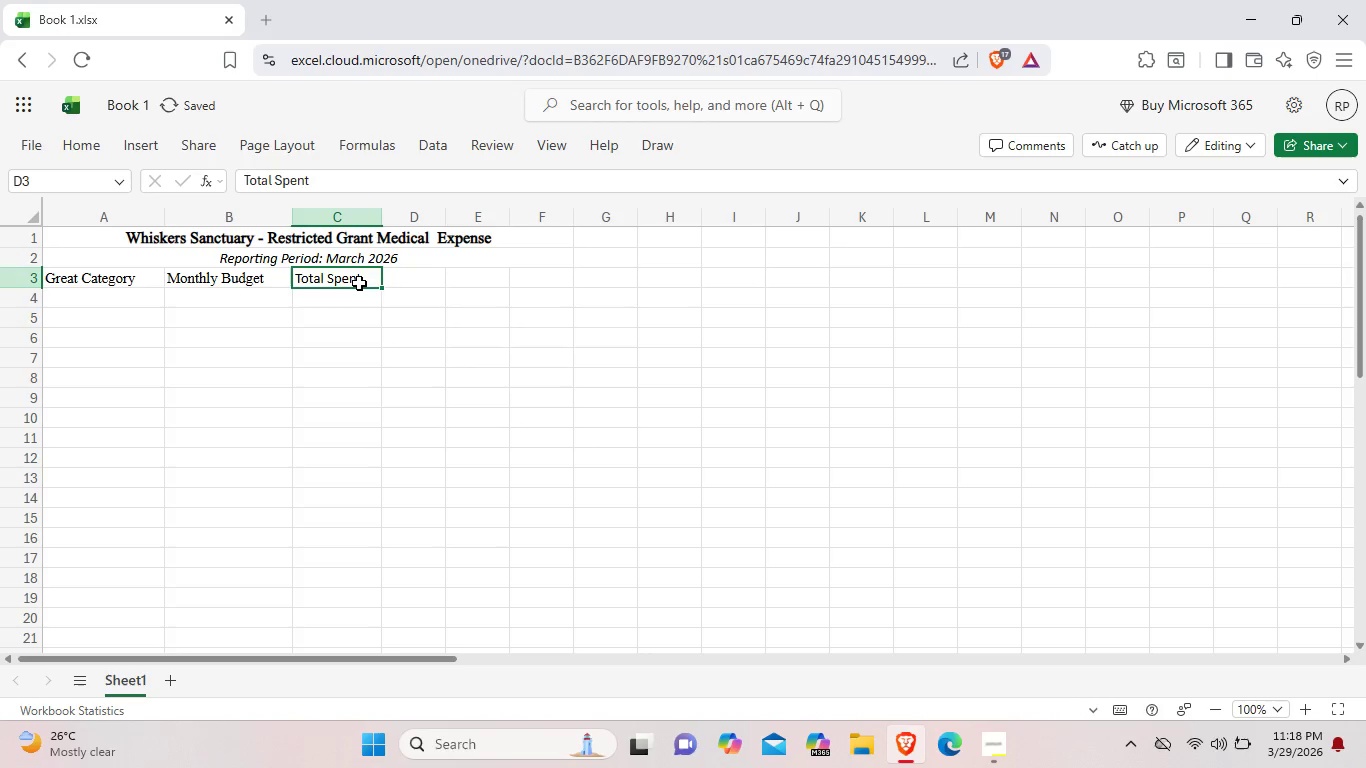 
left_click([359, 283])
 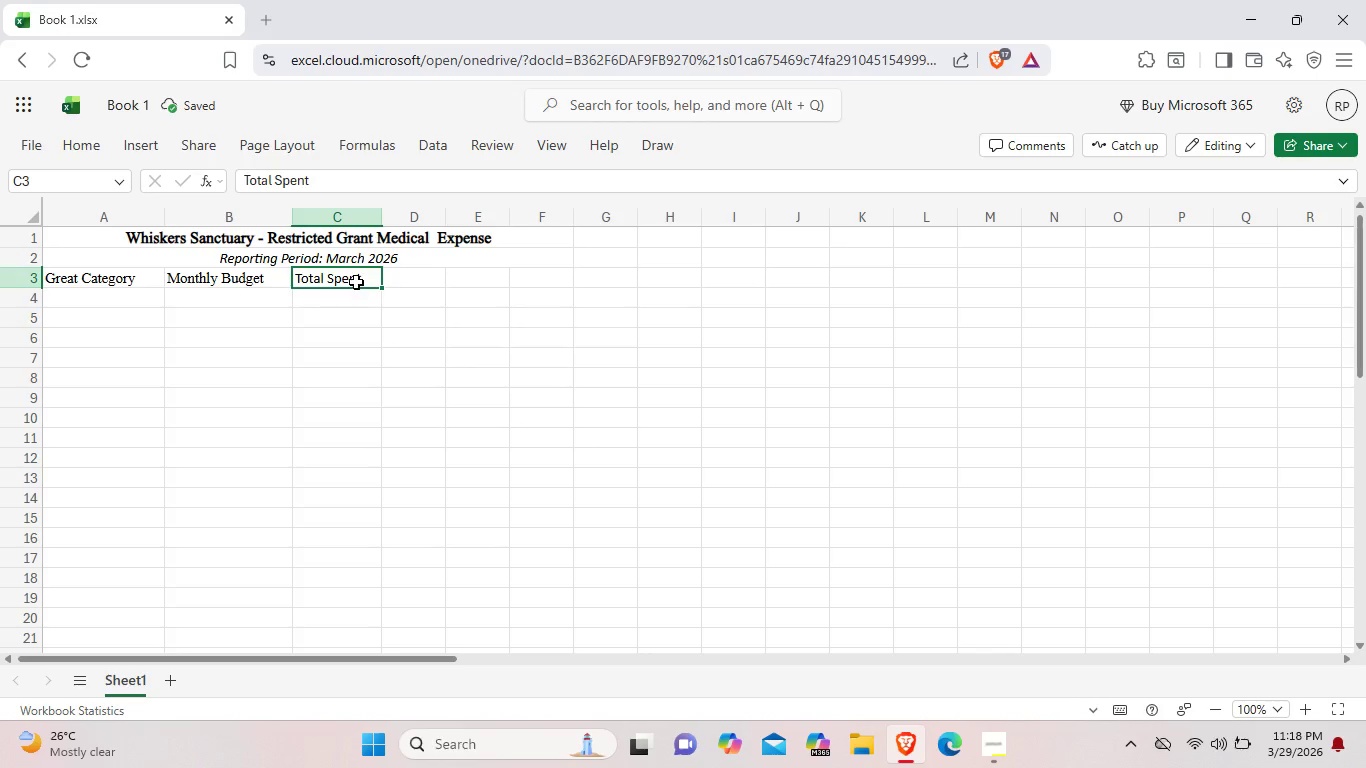 
left_click([356, 283])
 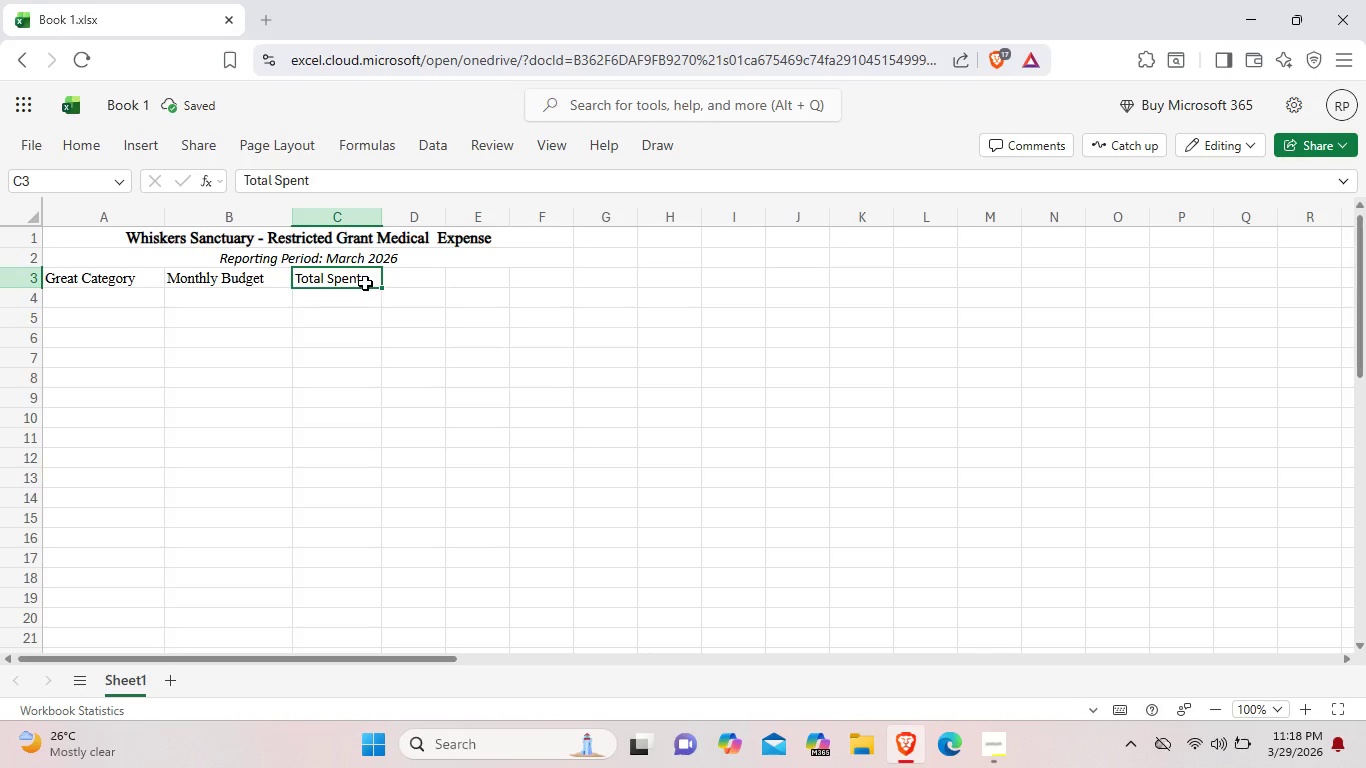 
double_click([365, 283])
 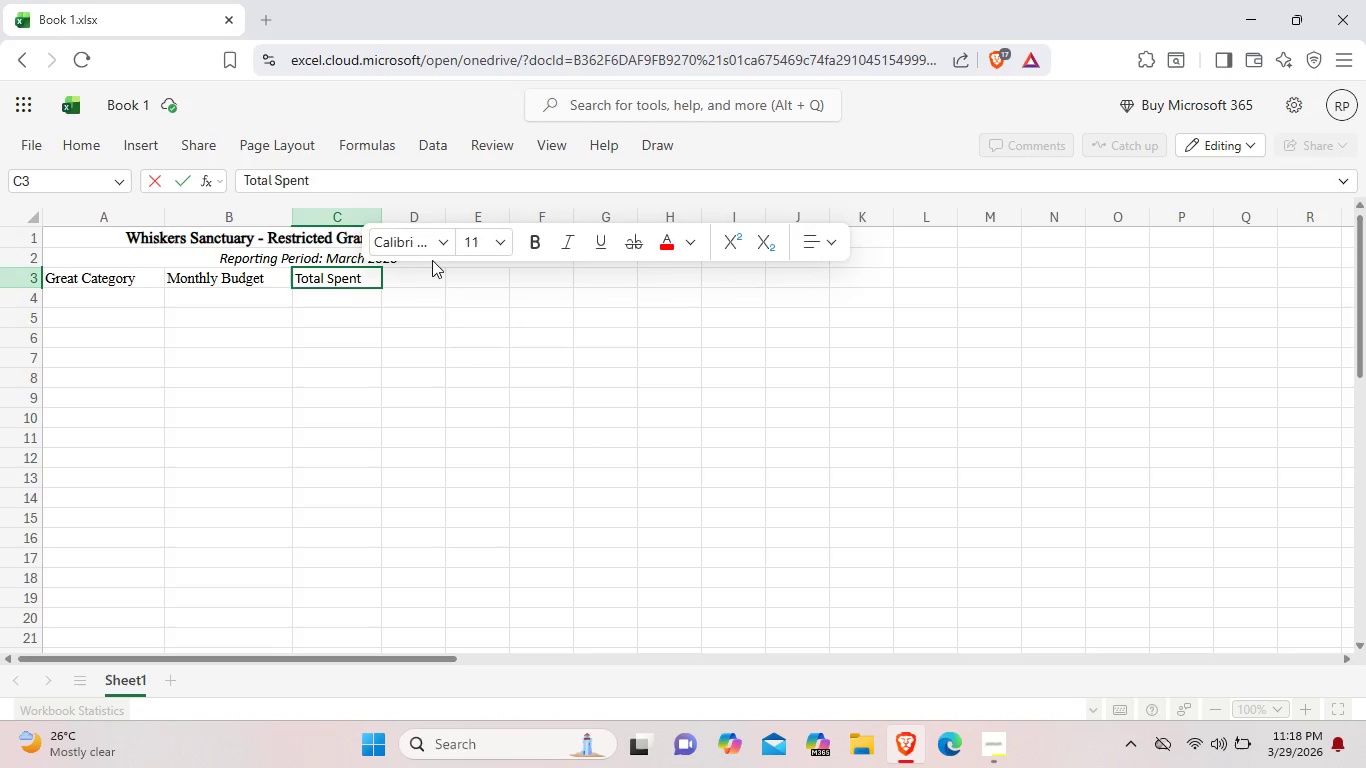 
left_click([442, 249])
 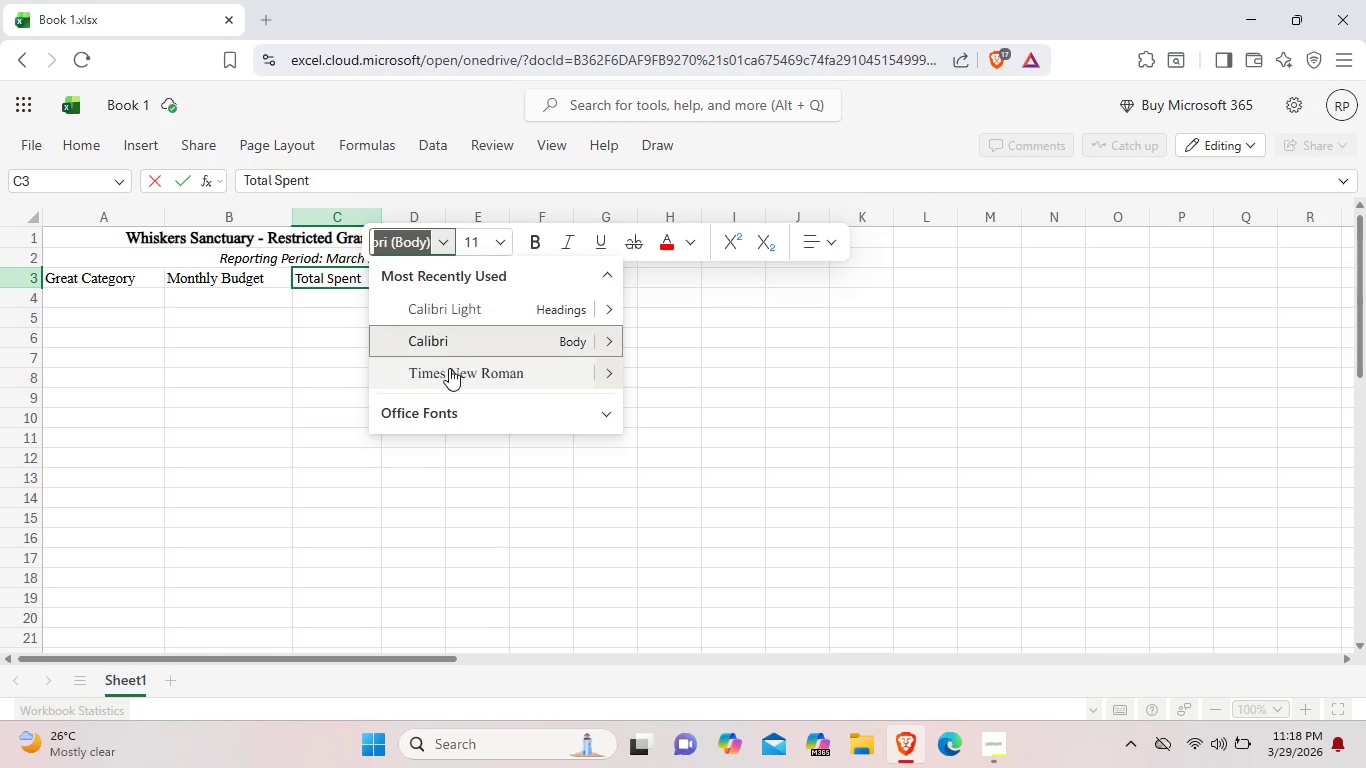 
left_click([450, 370])
 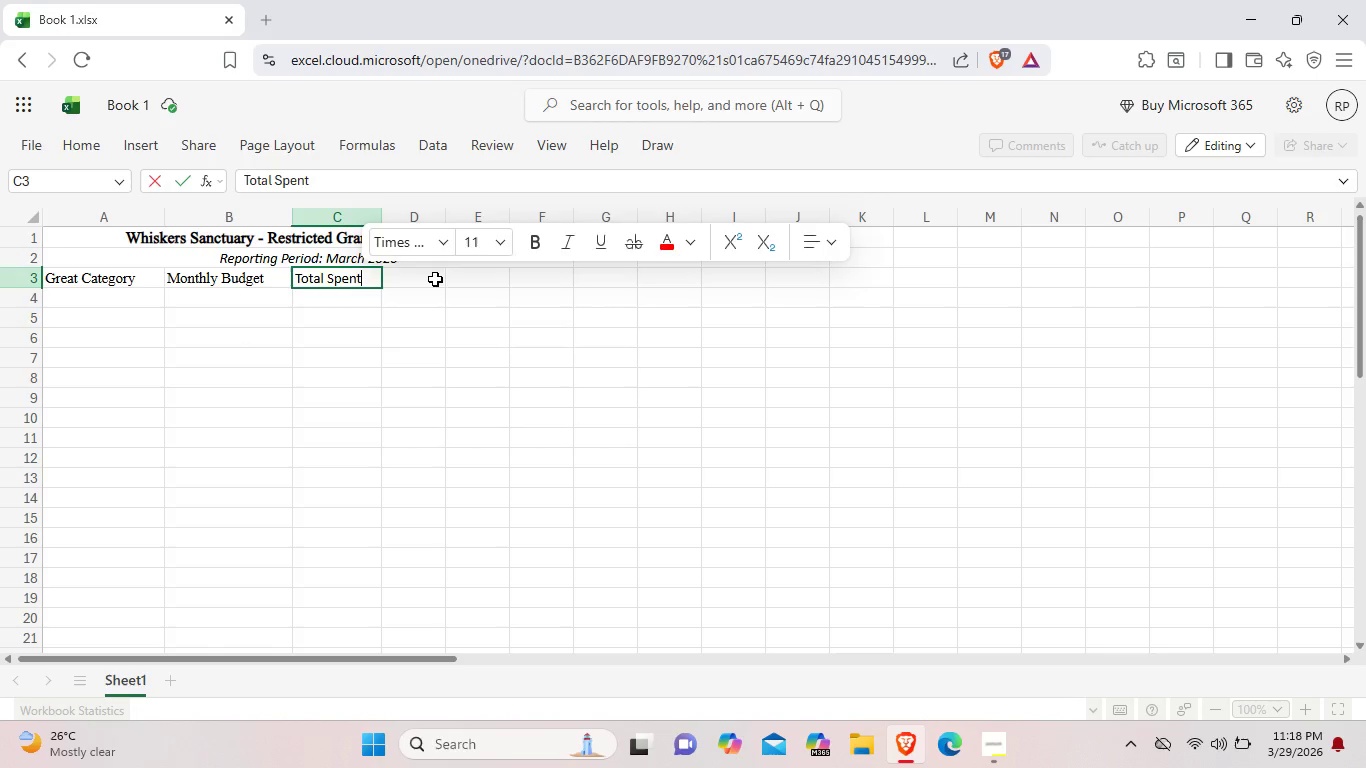 
left_click([435, 279])
 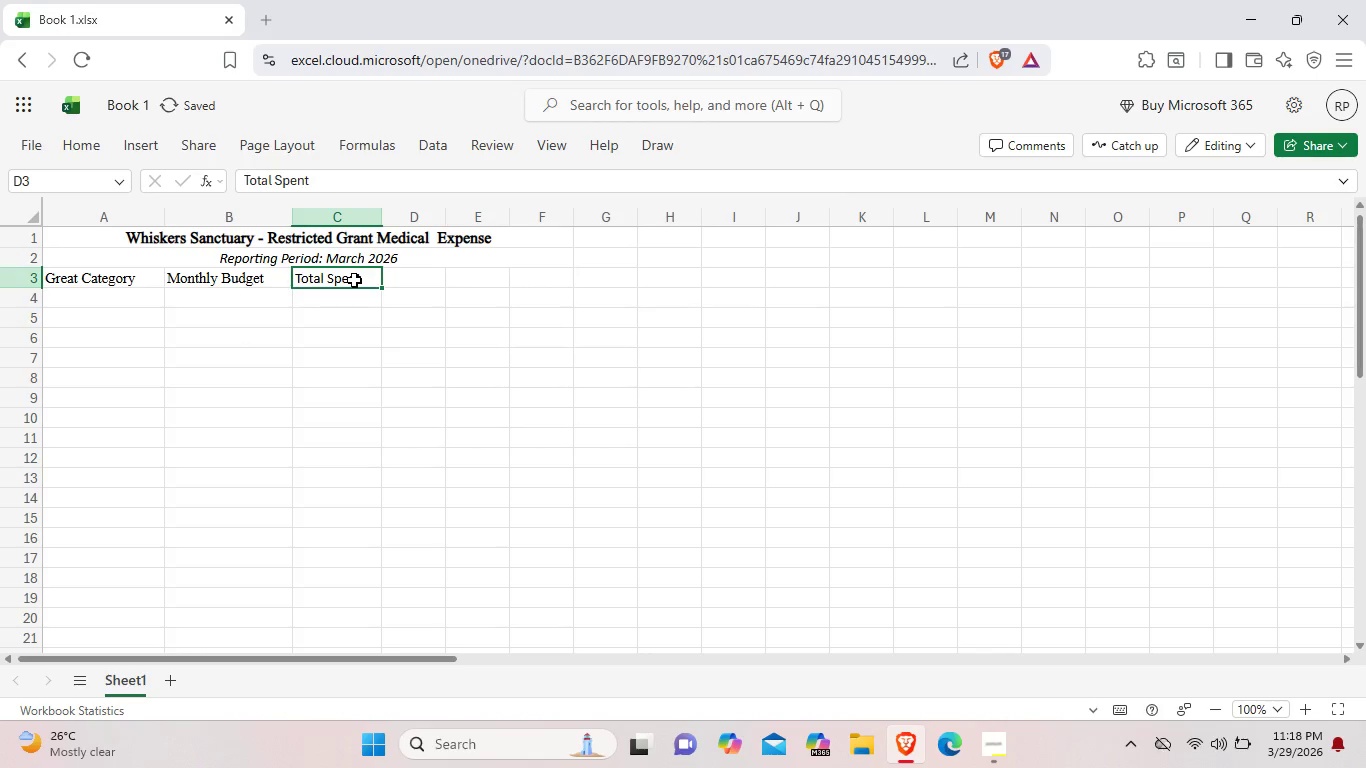 
double_click([354, 280])
 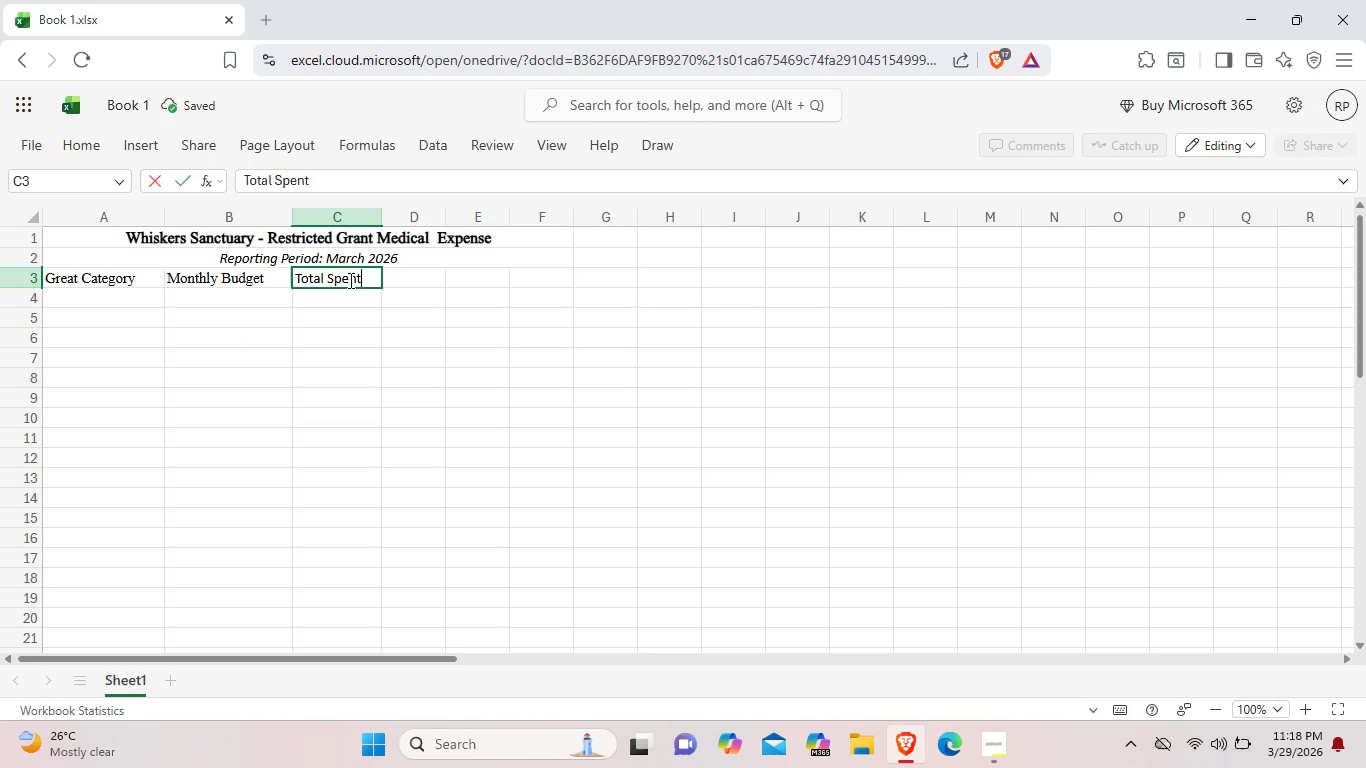 
left_click_drag(start_coordinate=[361, 280], to_coordinate=[293, 282])
 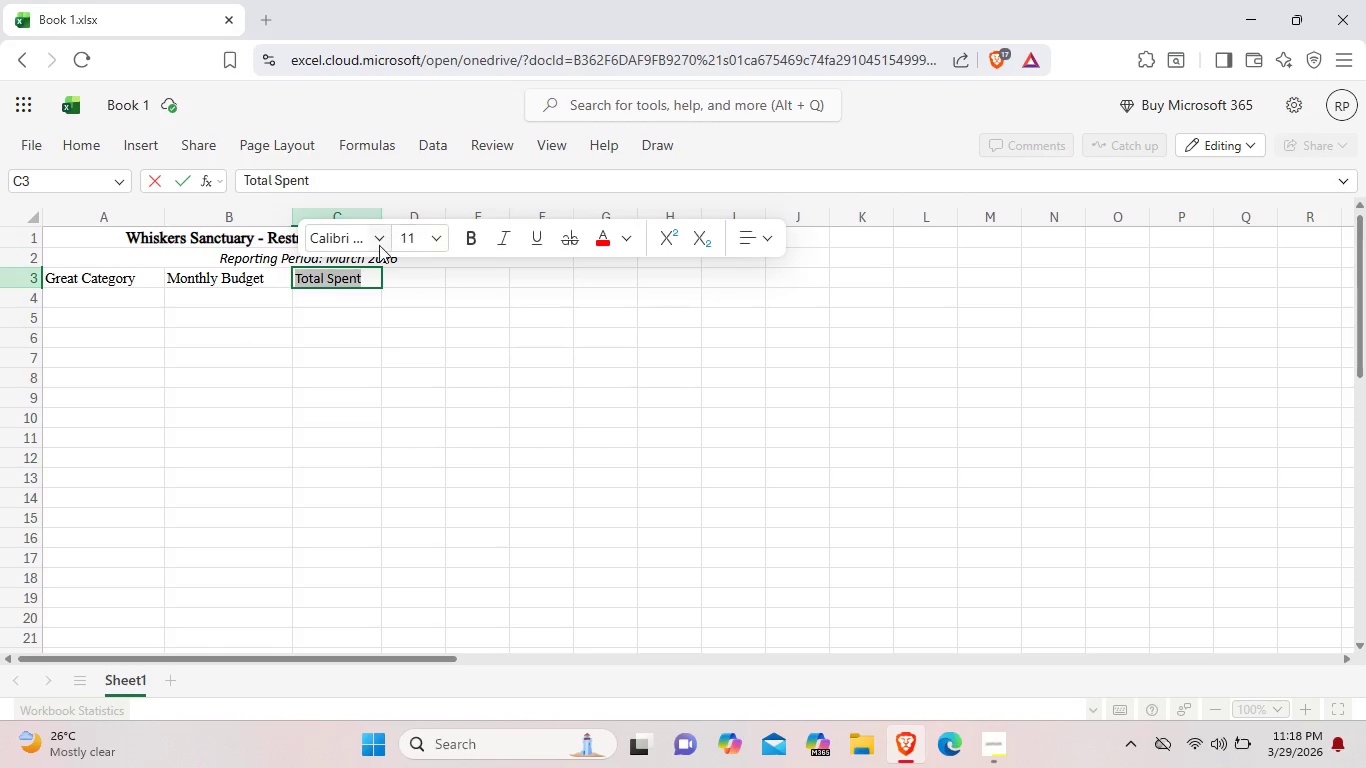 
left_click([378, 244])
 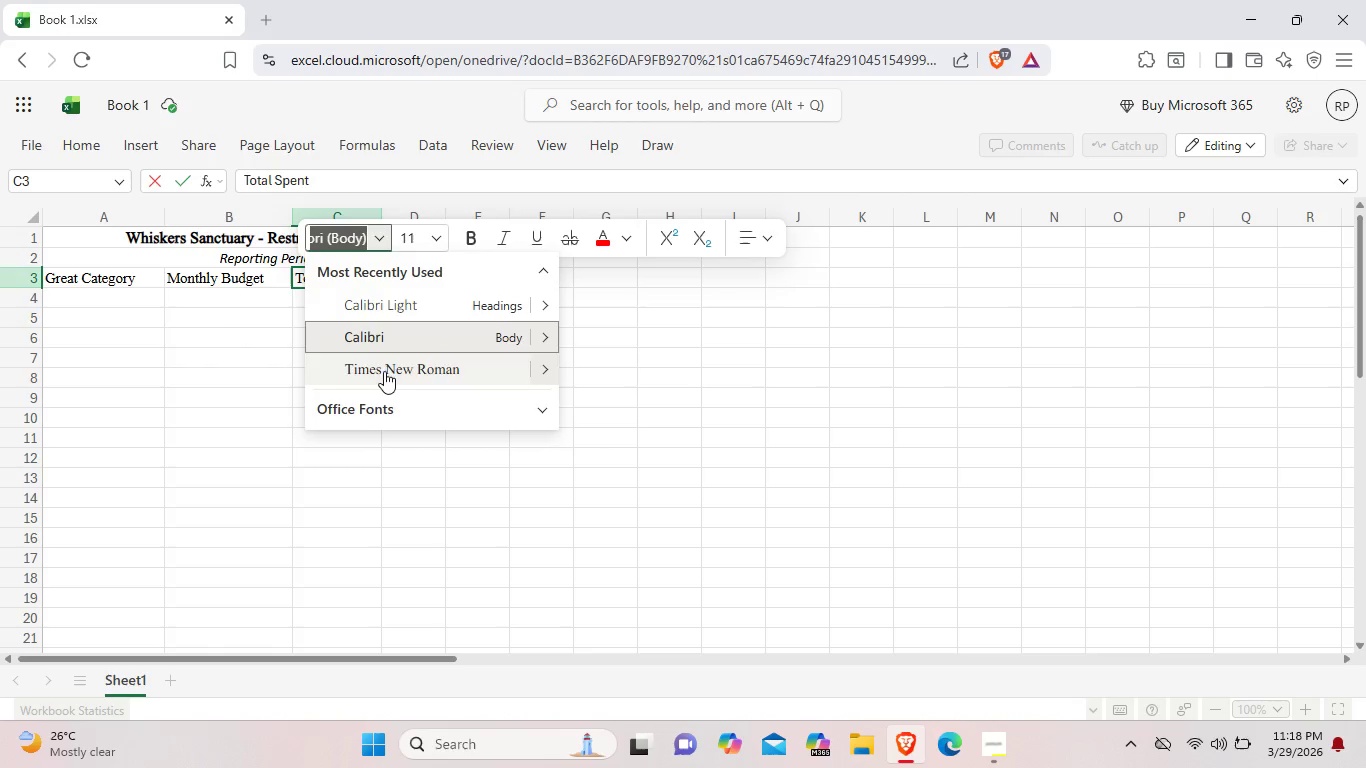 
left_click([384, 371])
 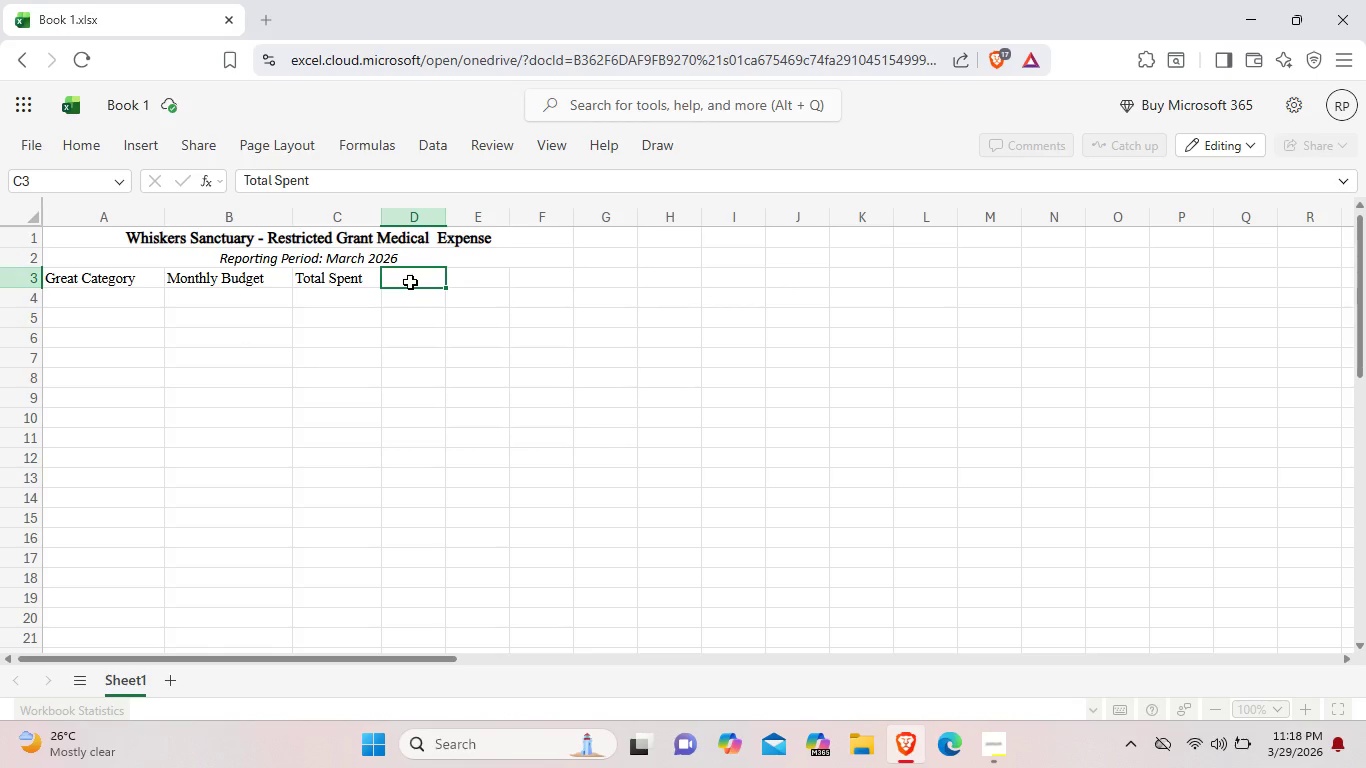 
double_click([410, 282])
 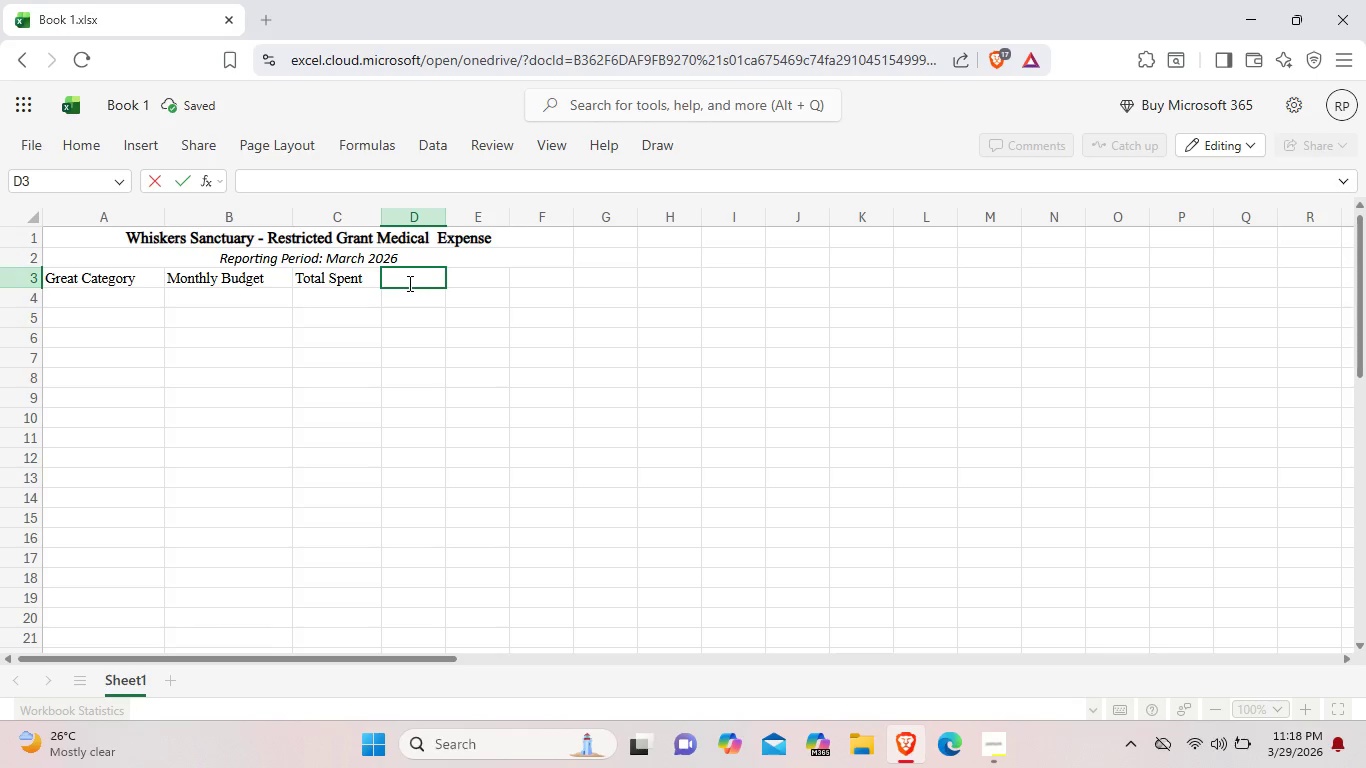 
type(Rmsi)
key(Backspace)
key(Backspace)
key(Backspace)
type(emaining)
 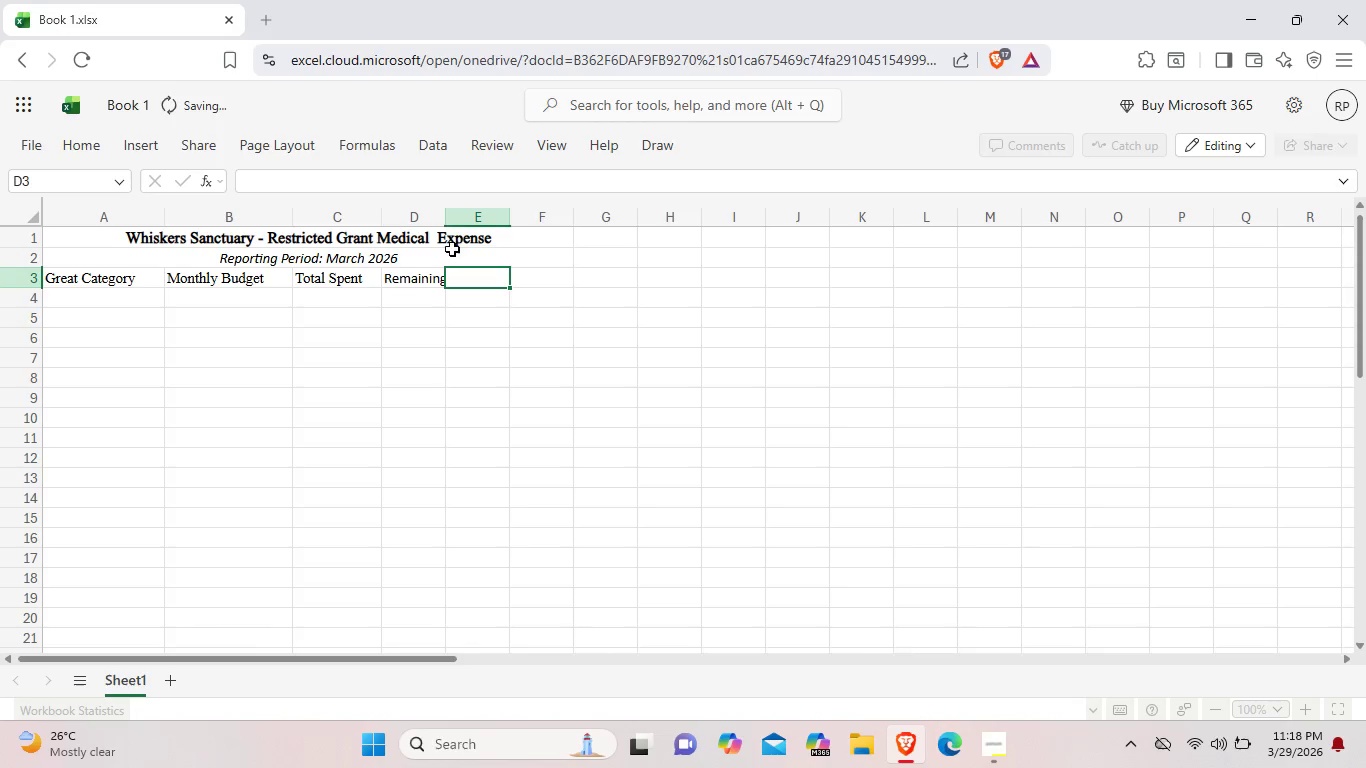 
left_click_drag(start_coordinate=[450, 219], to_coordinate=[456, 218])
 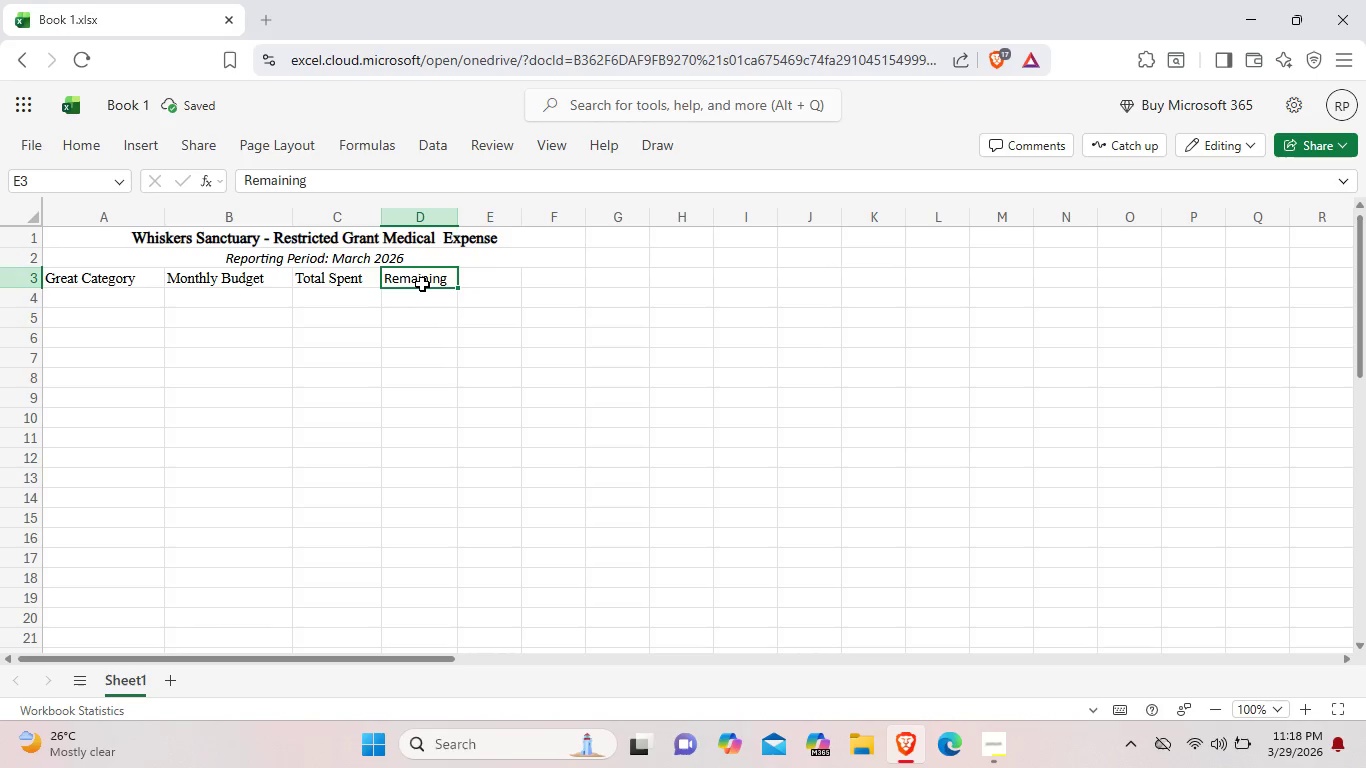 
left_click([422, 284])
 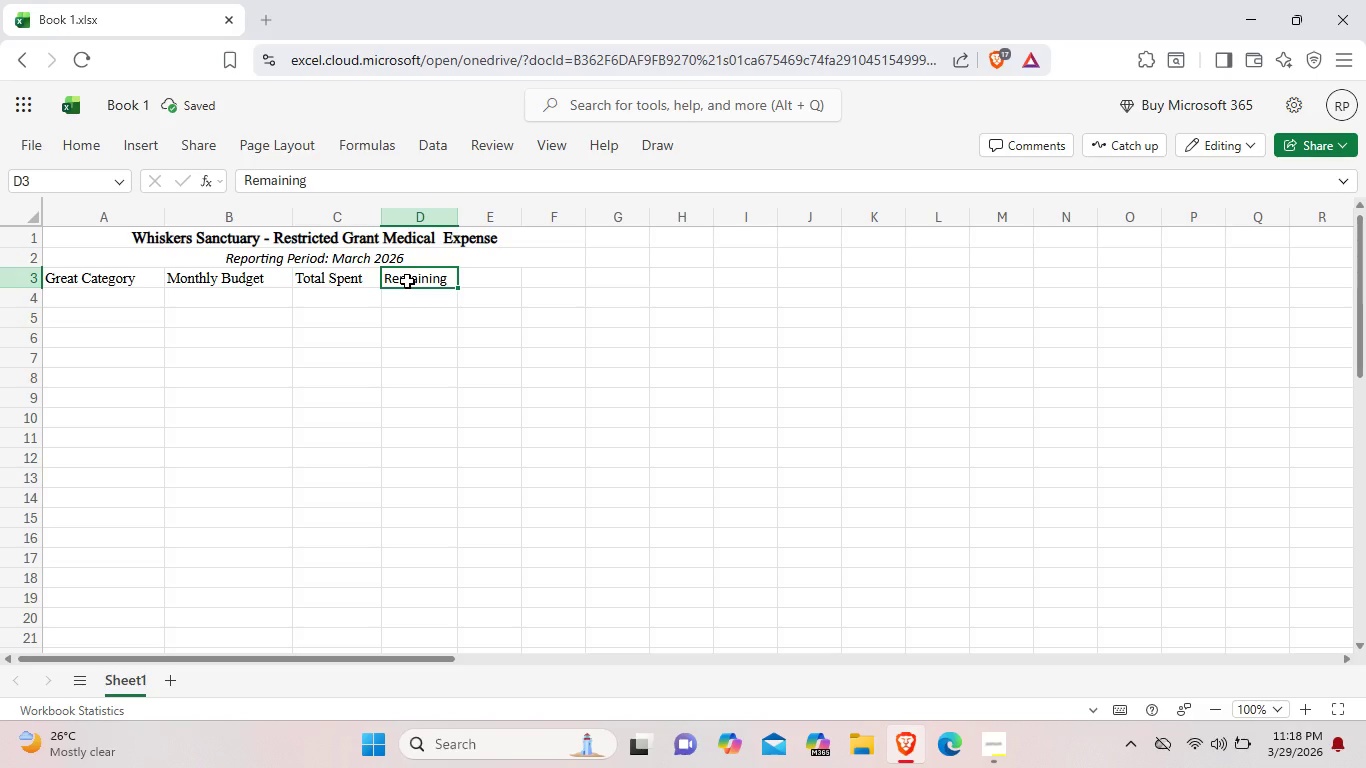 
right_click([407, 281])
 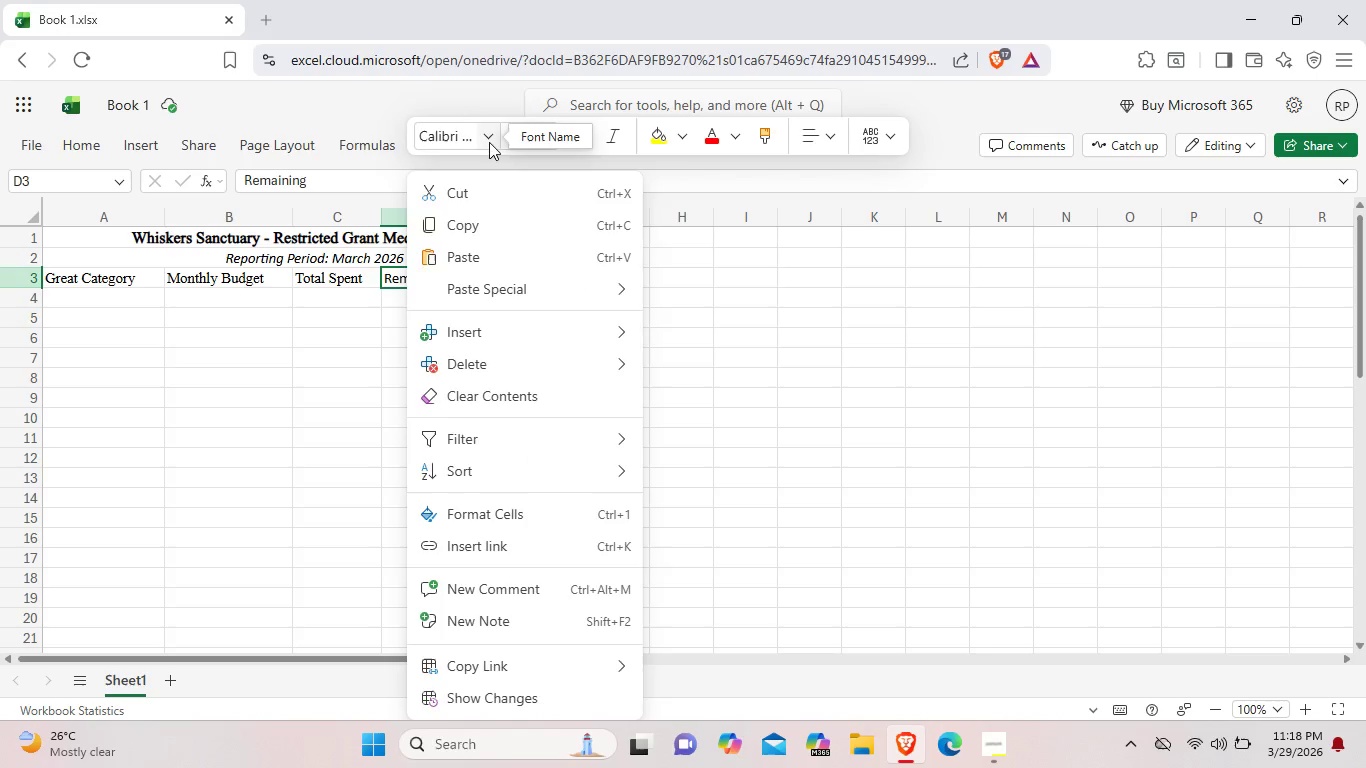 
left_click([489, 139])
 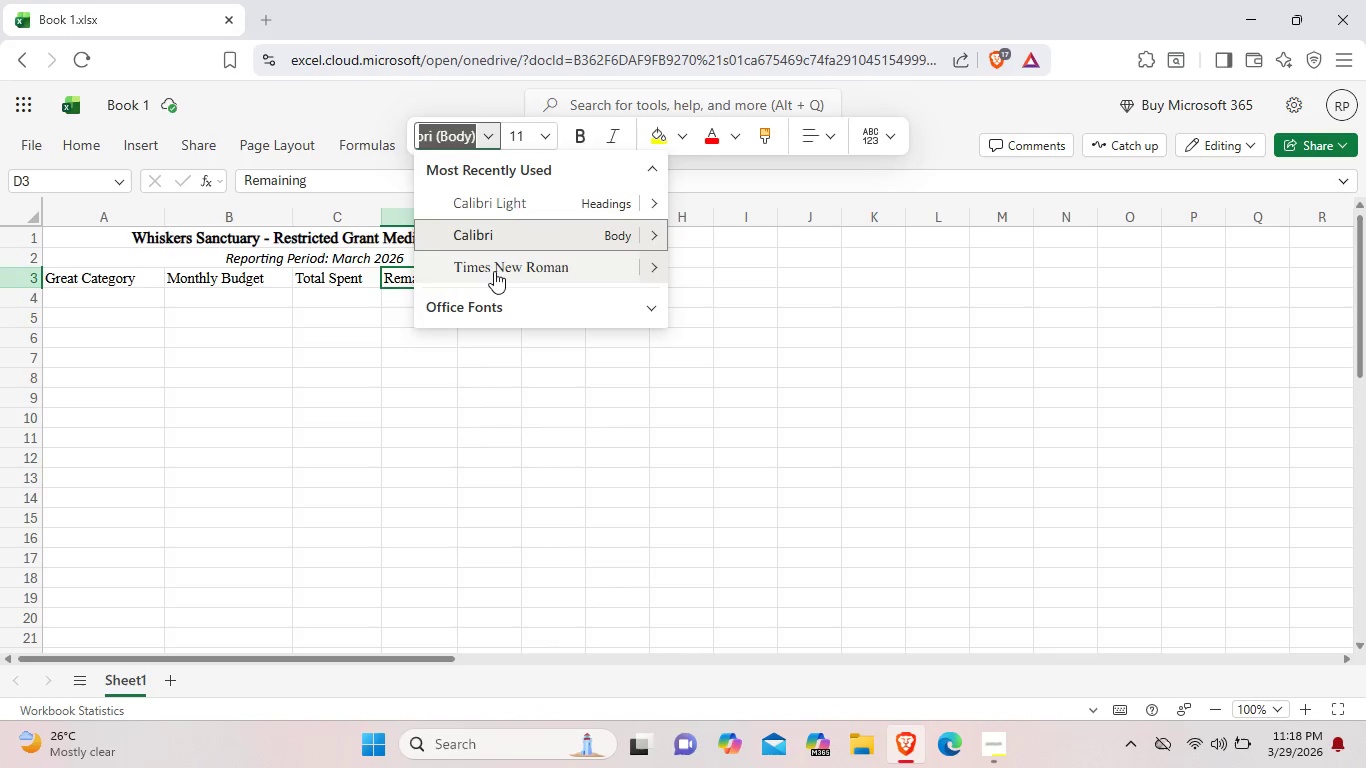 
left_click([494, 271])
 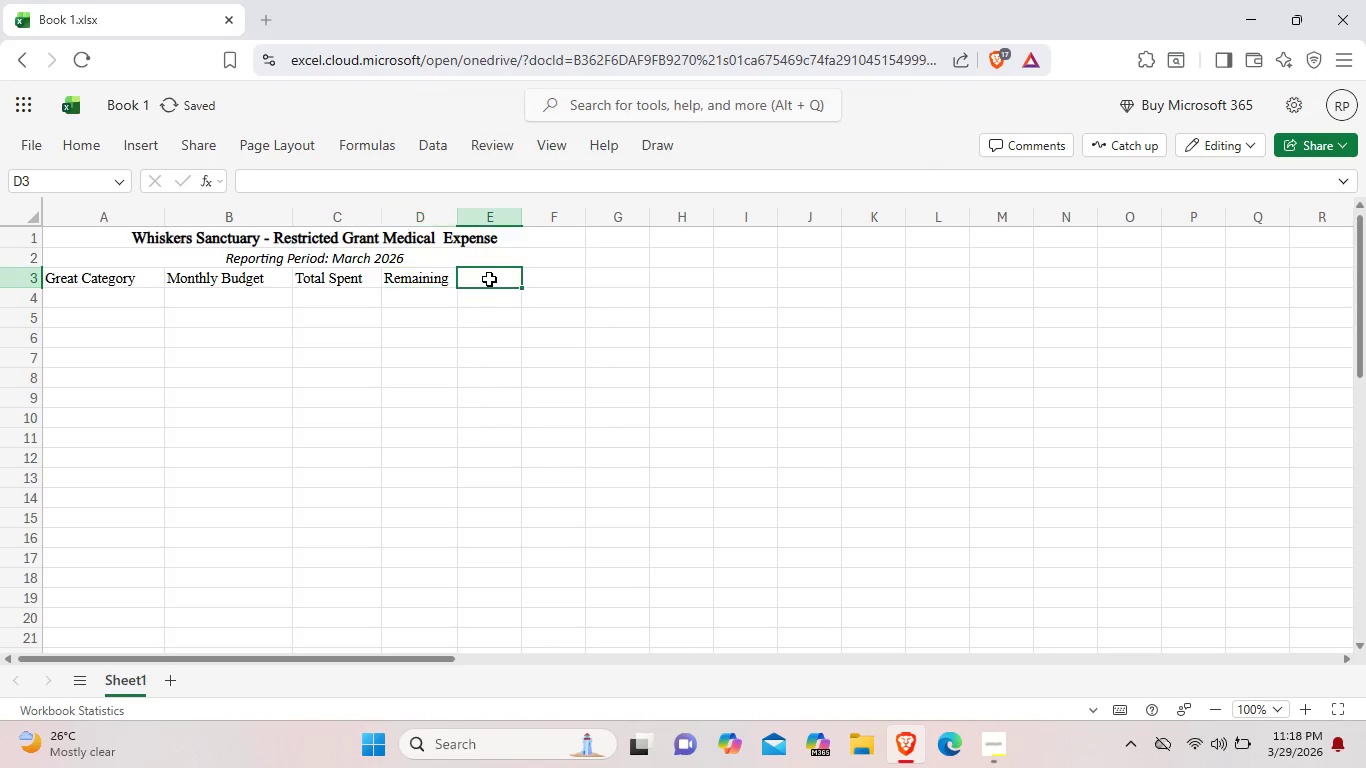 
double_click([489, 279])
 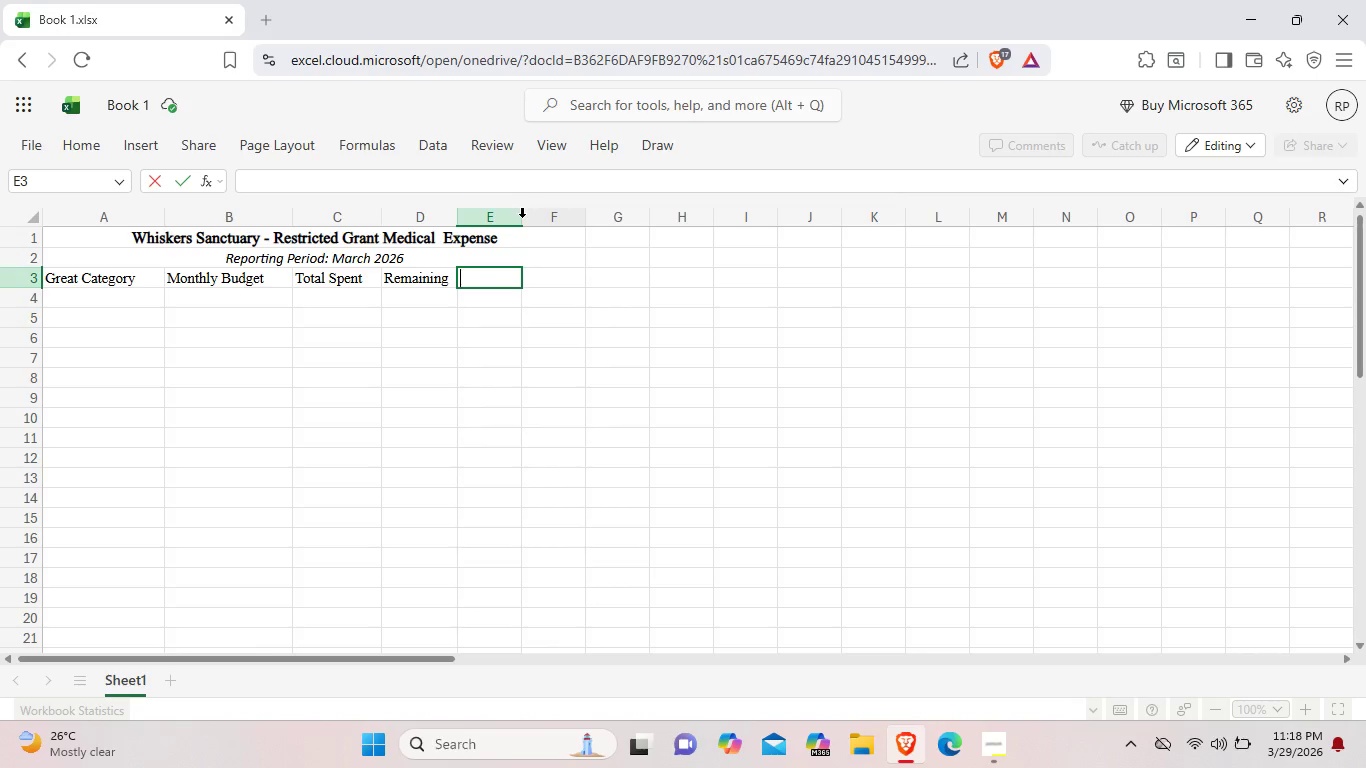 
wait(5.8)
 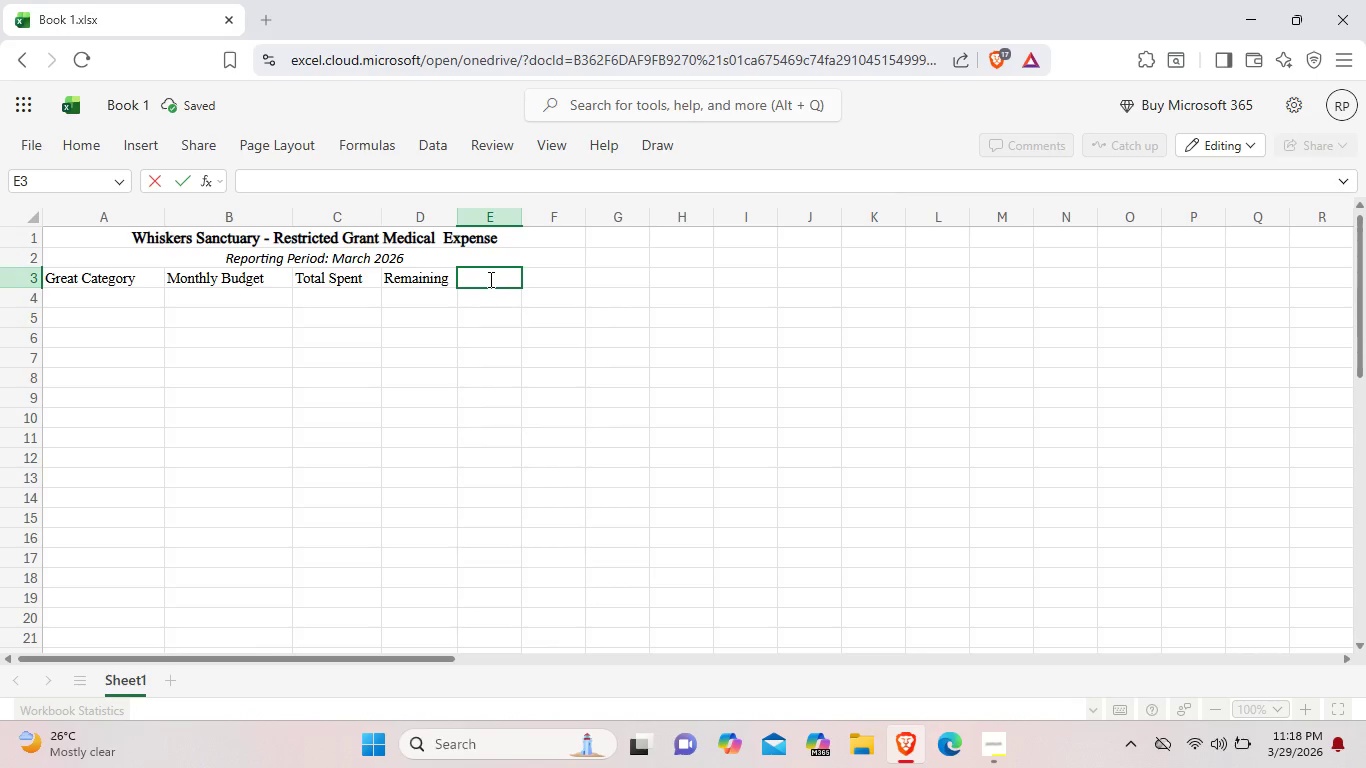 
left_click([508, 279])
 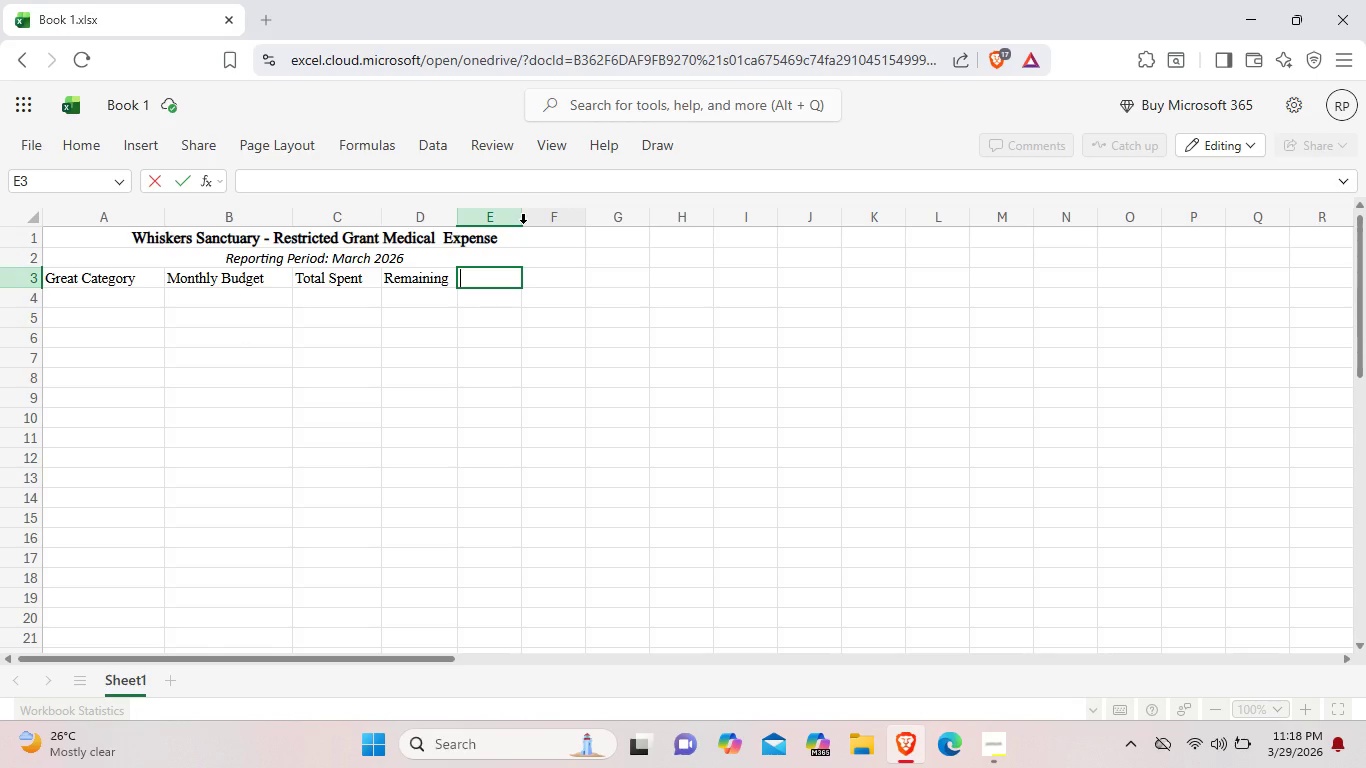 
left_click([523, 224])
 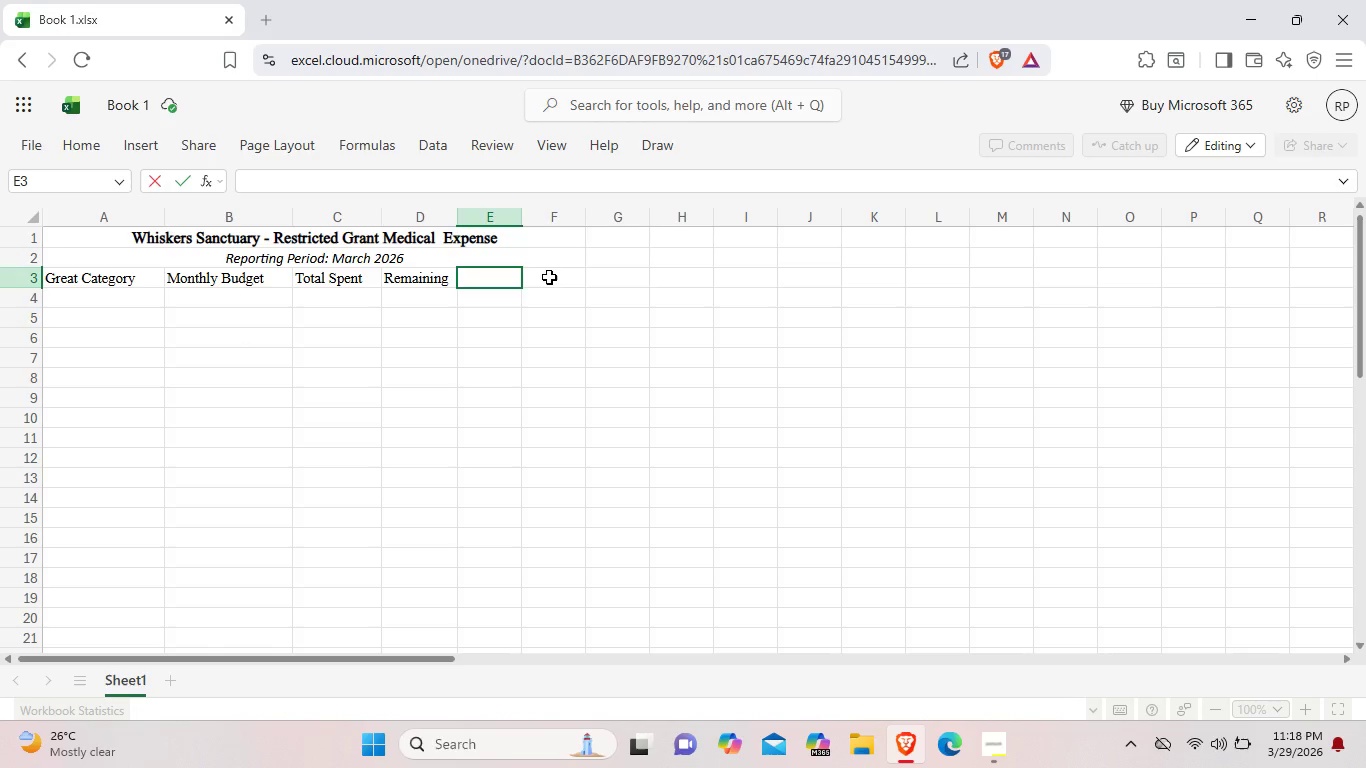 
left_click([549, 277])
 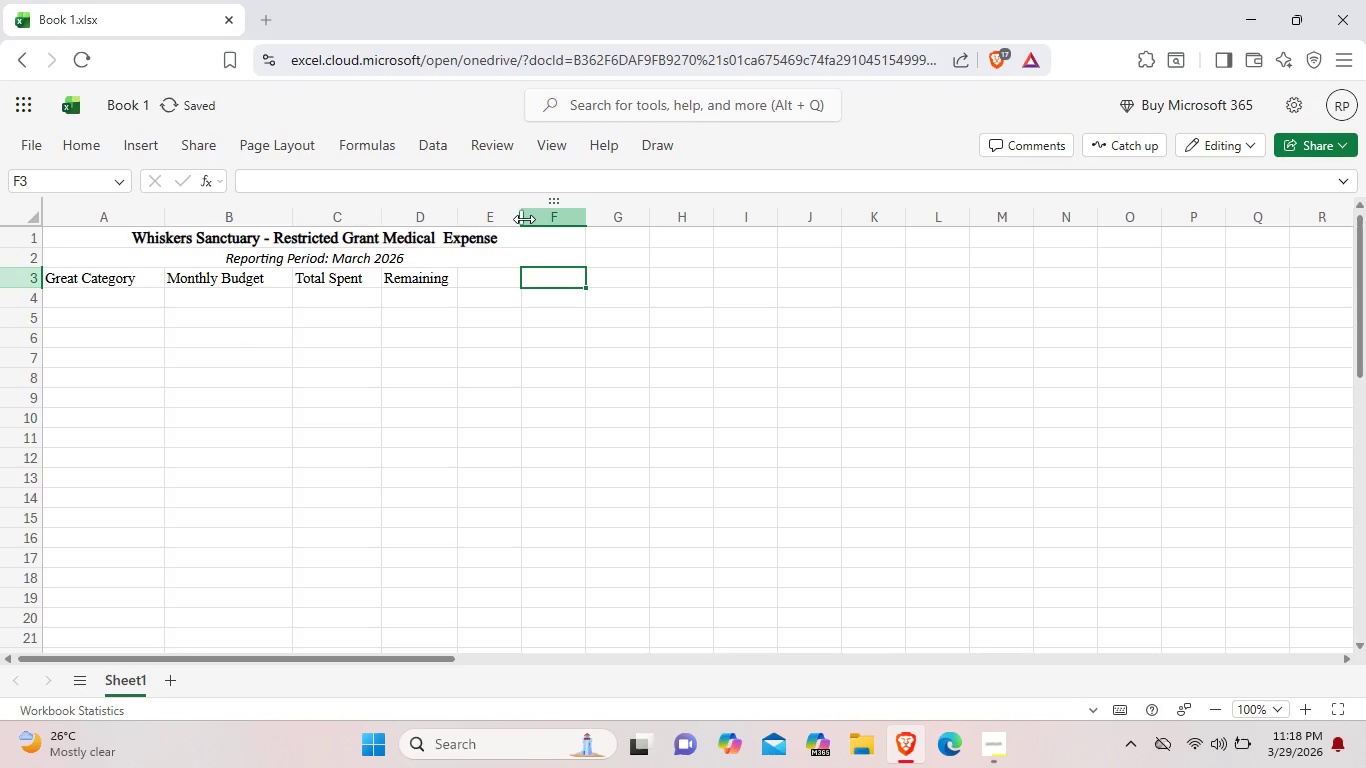 
left_click_drag(start_coordinate=[524, 219], to_coordinate=[589, 223])
 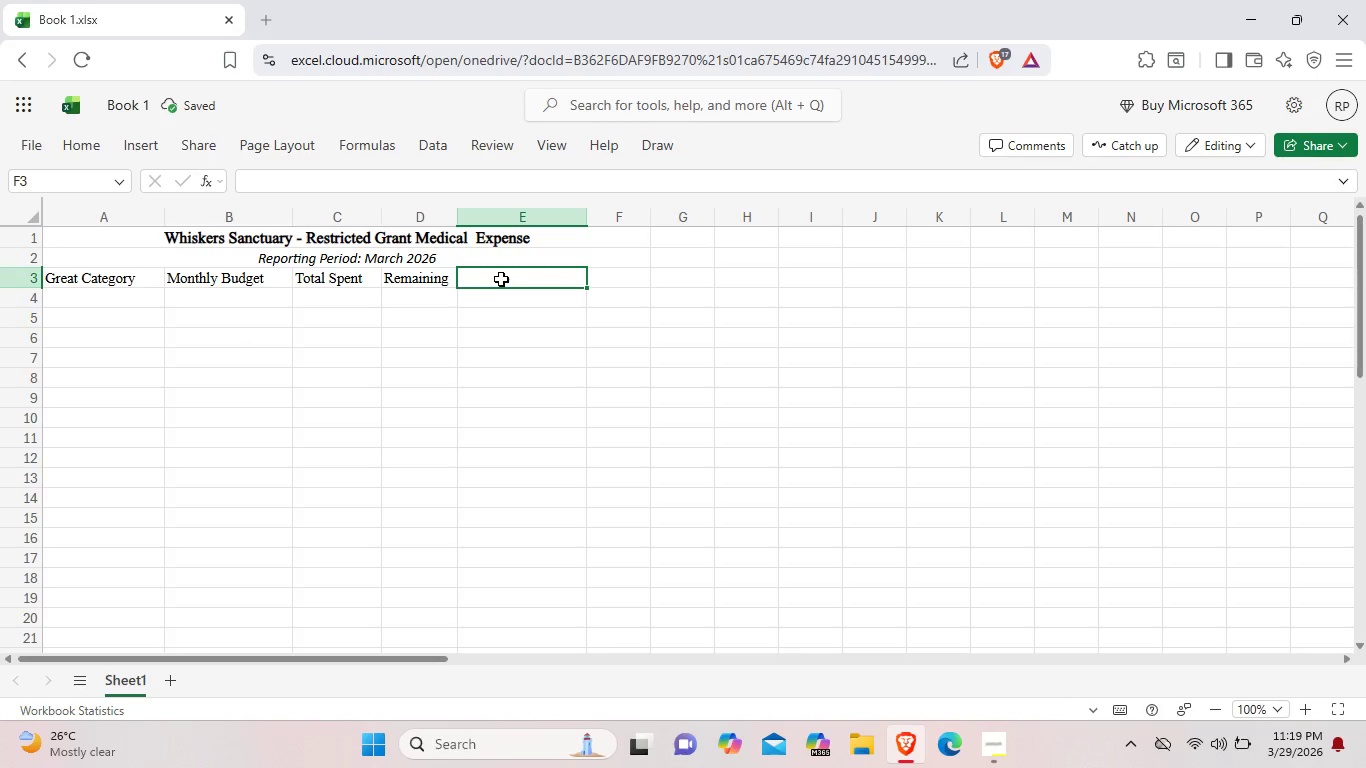 
double_click([501, 279])
 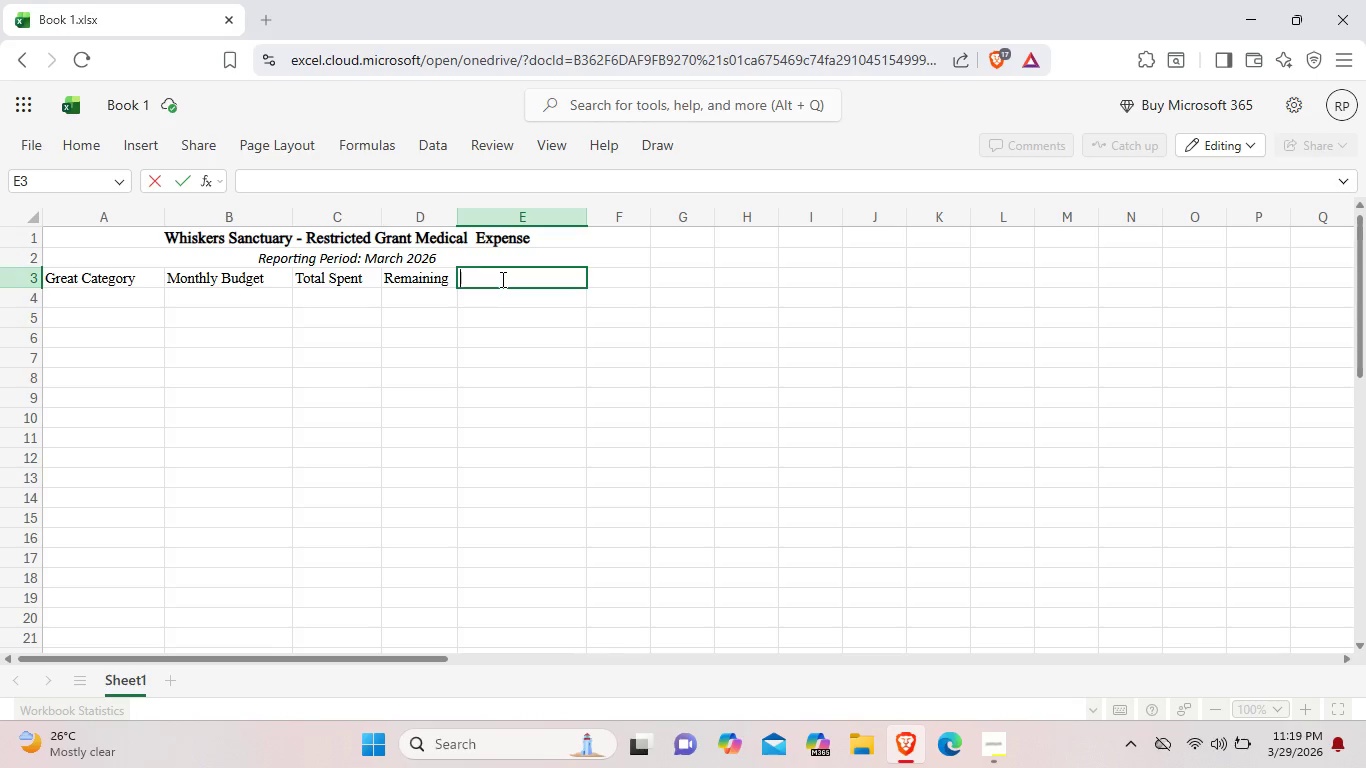 
wait(10.12)
 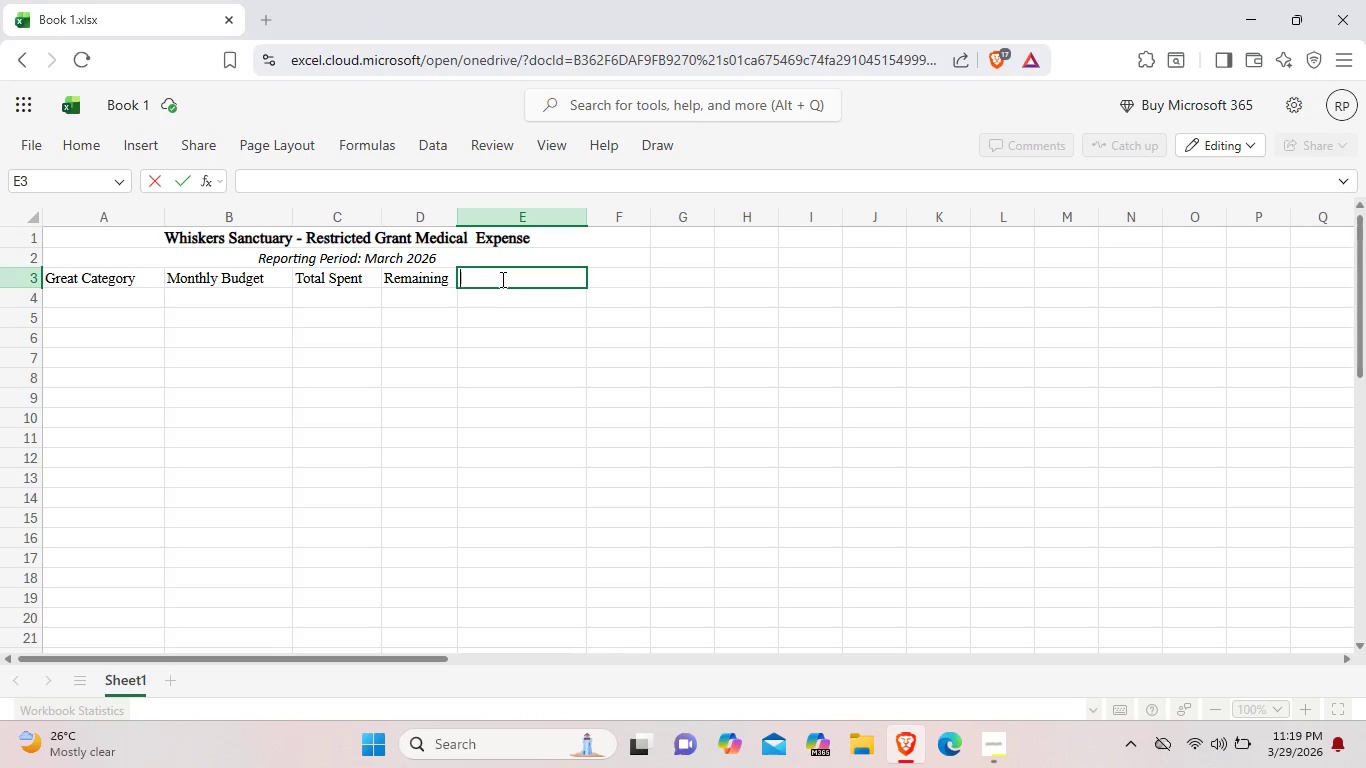 
double_click([443, 274])
 